 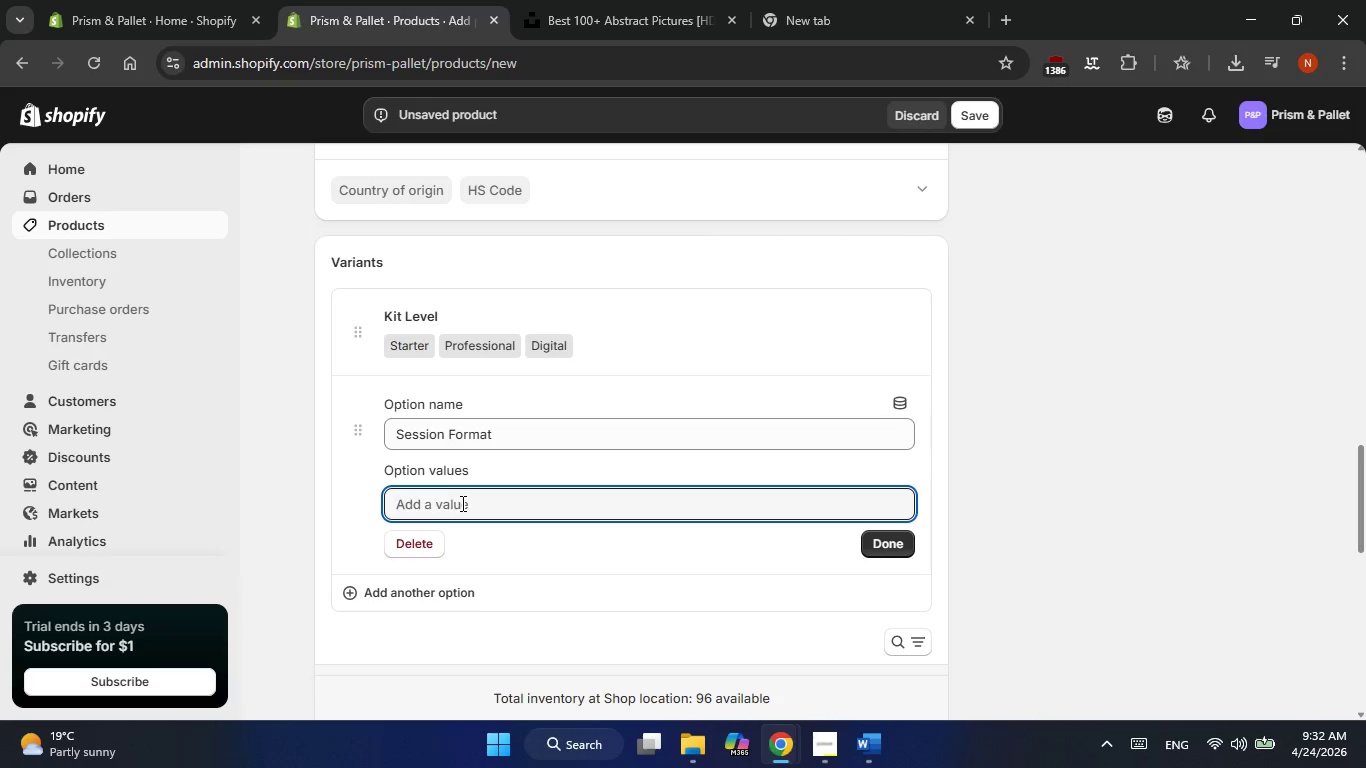 
type(Weekend Incentivve)
 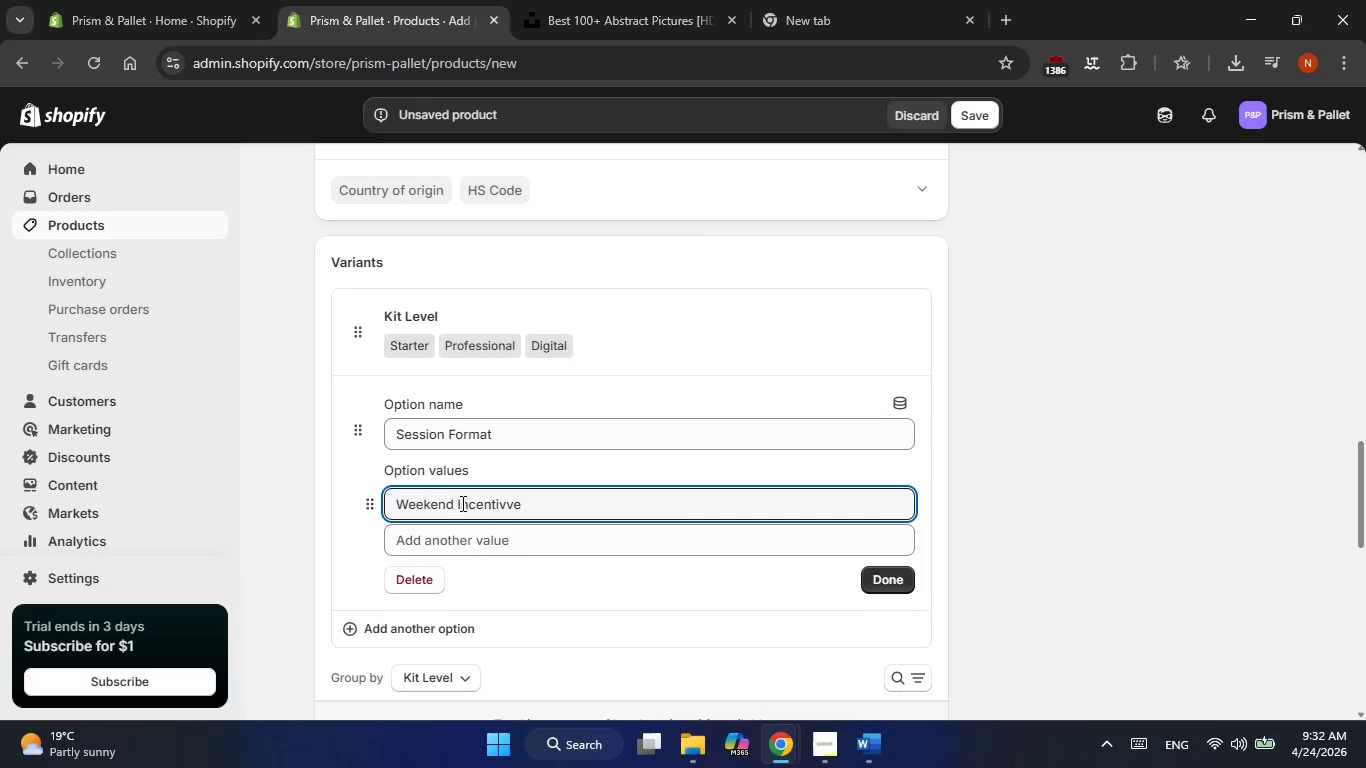 
key(ArrowLeft)
 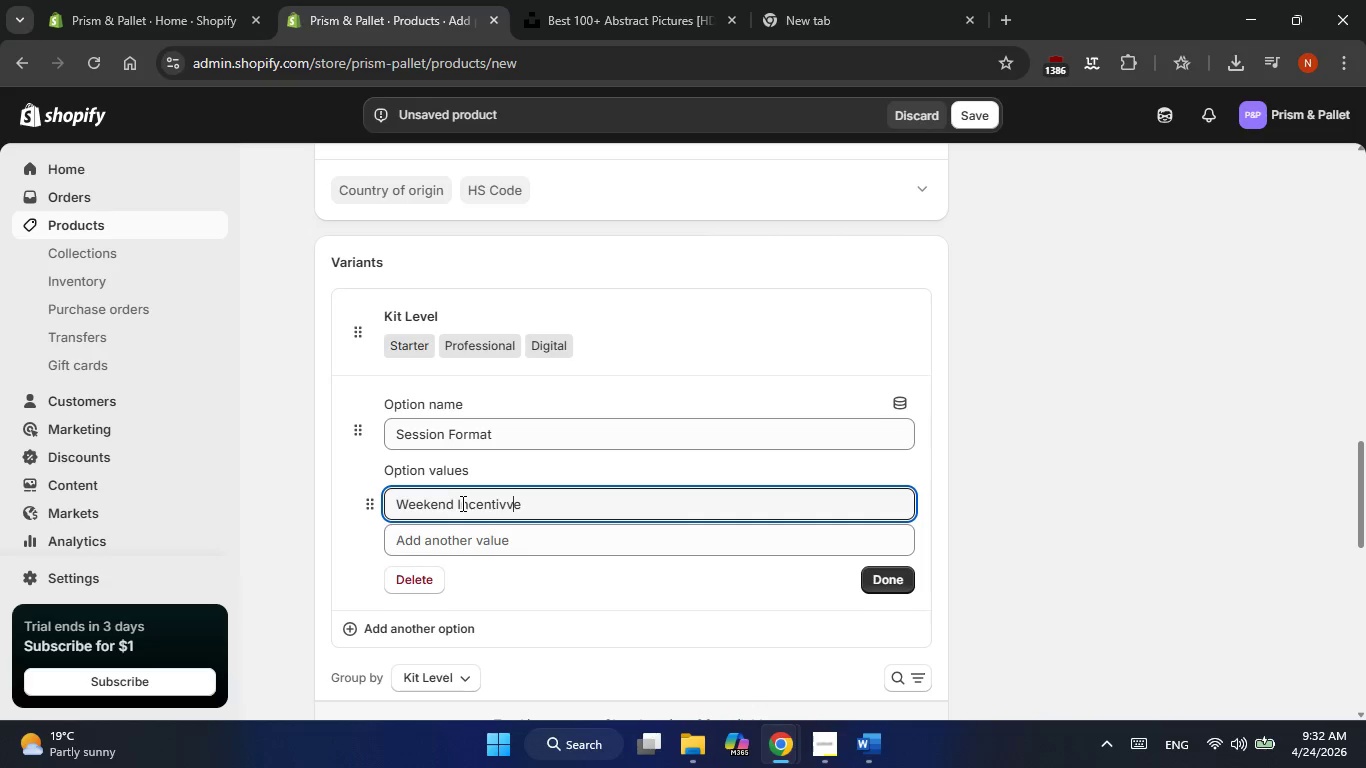 
key(Backspace)
 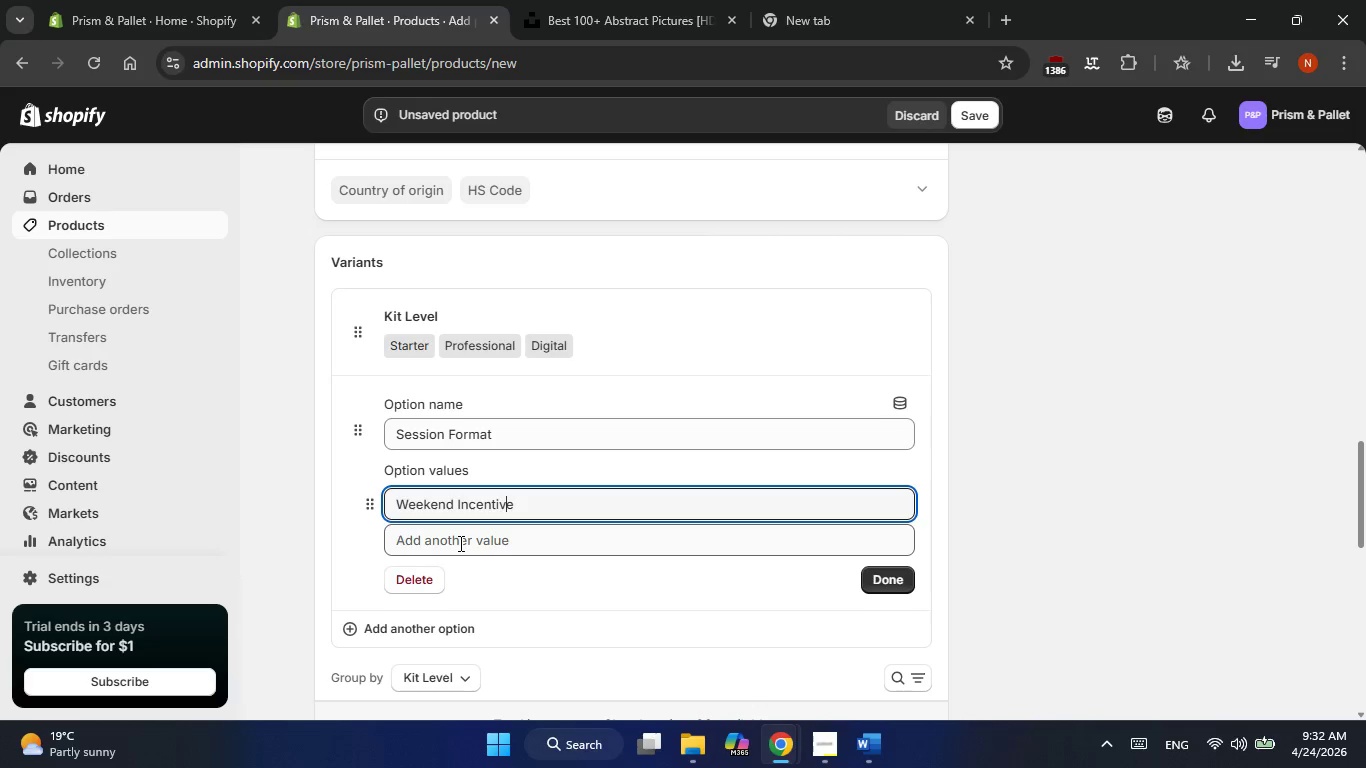 
left_click([459, 544])
 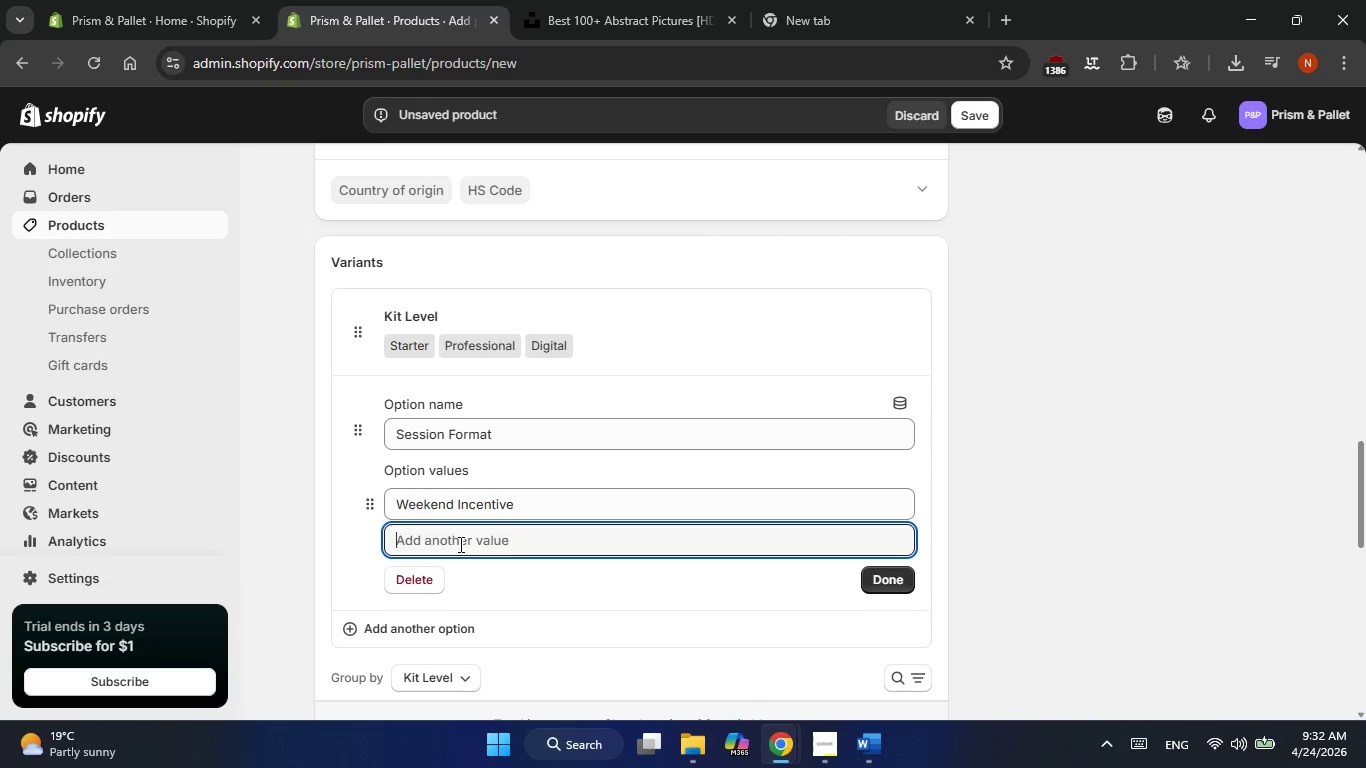 
type(Weekly Evening Series)
 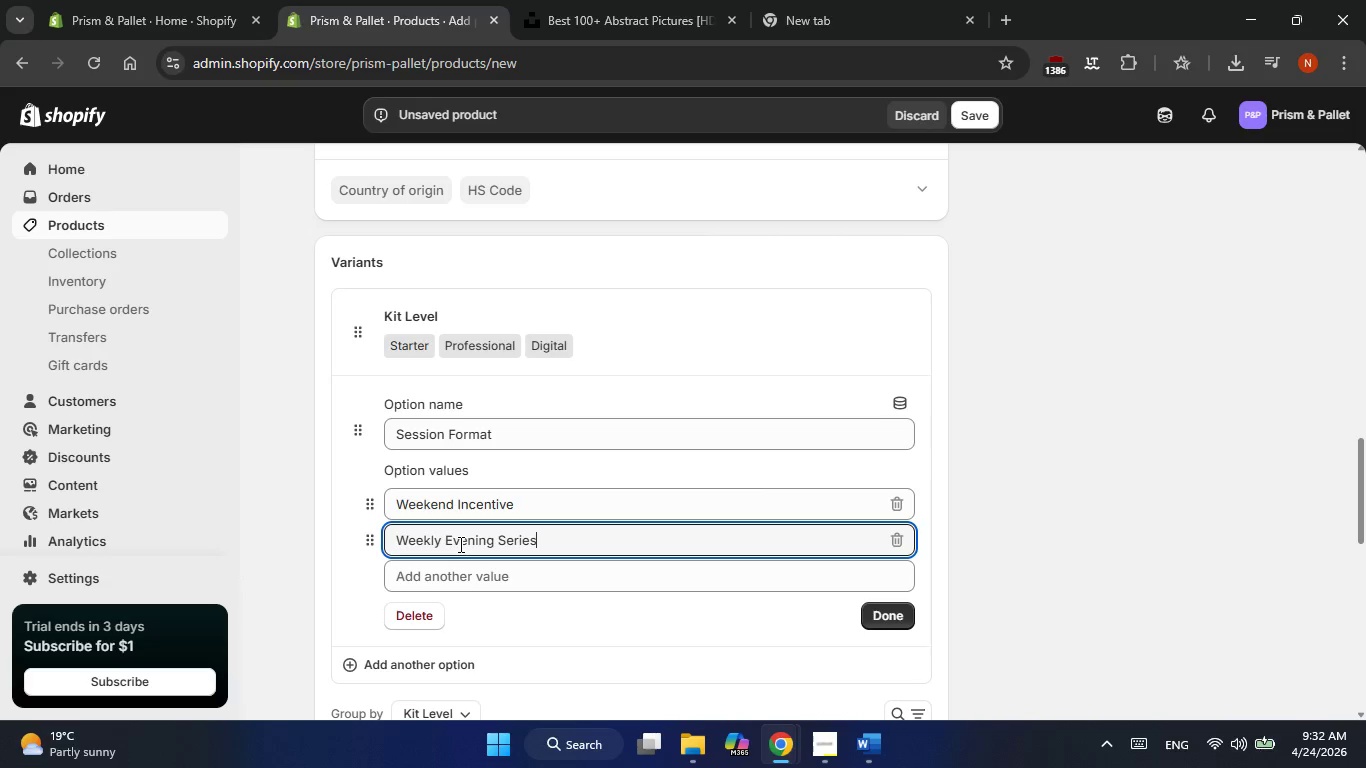 
left_click([902, 620])
 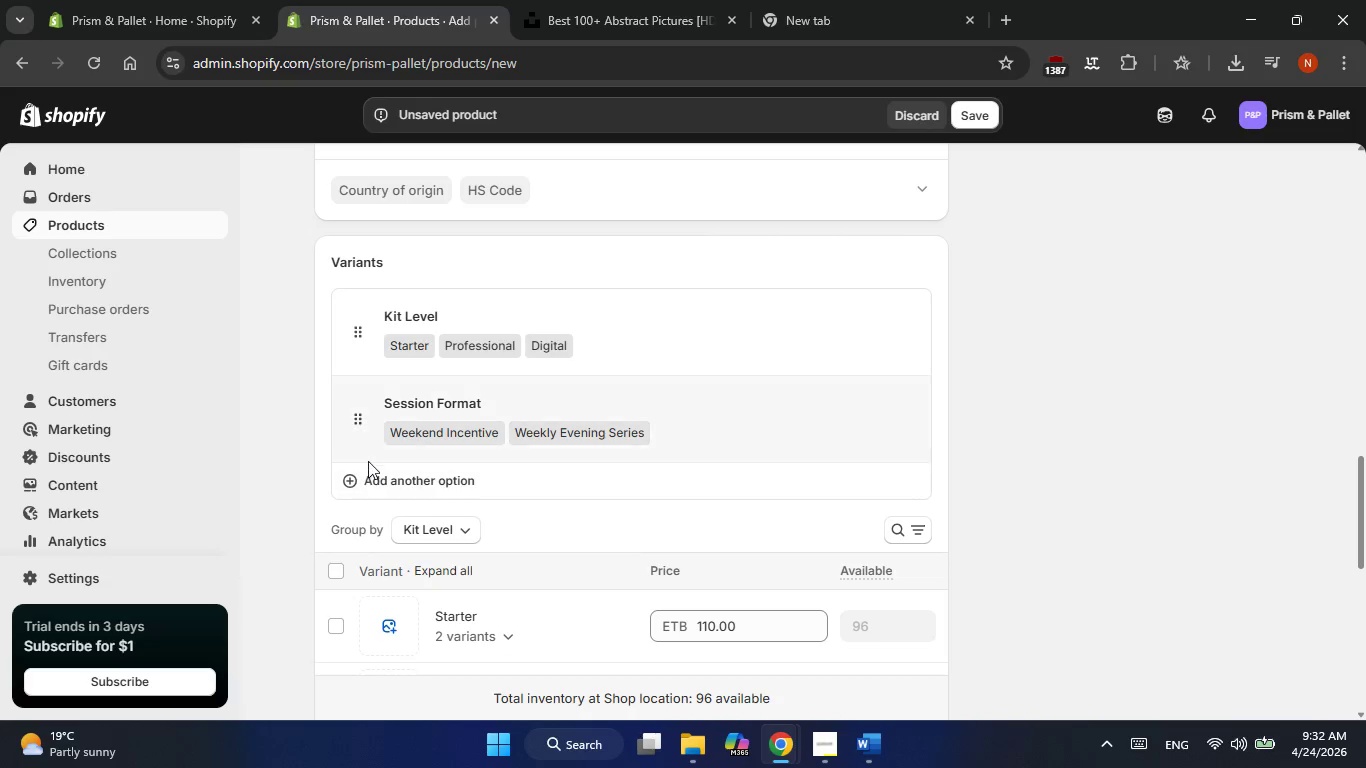 
left_click([363, 478])
 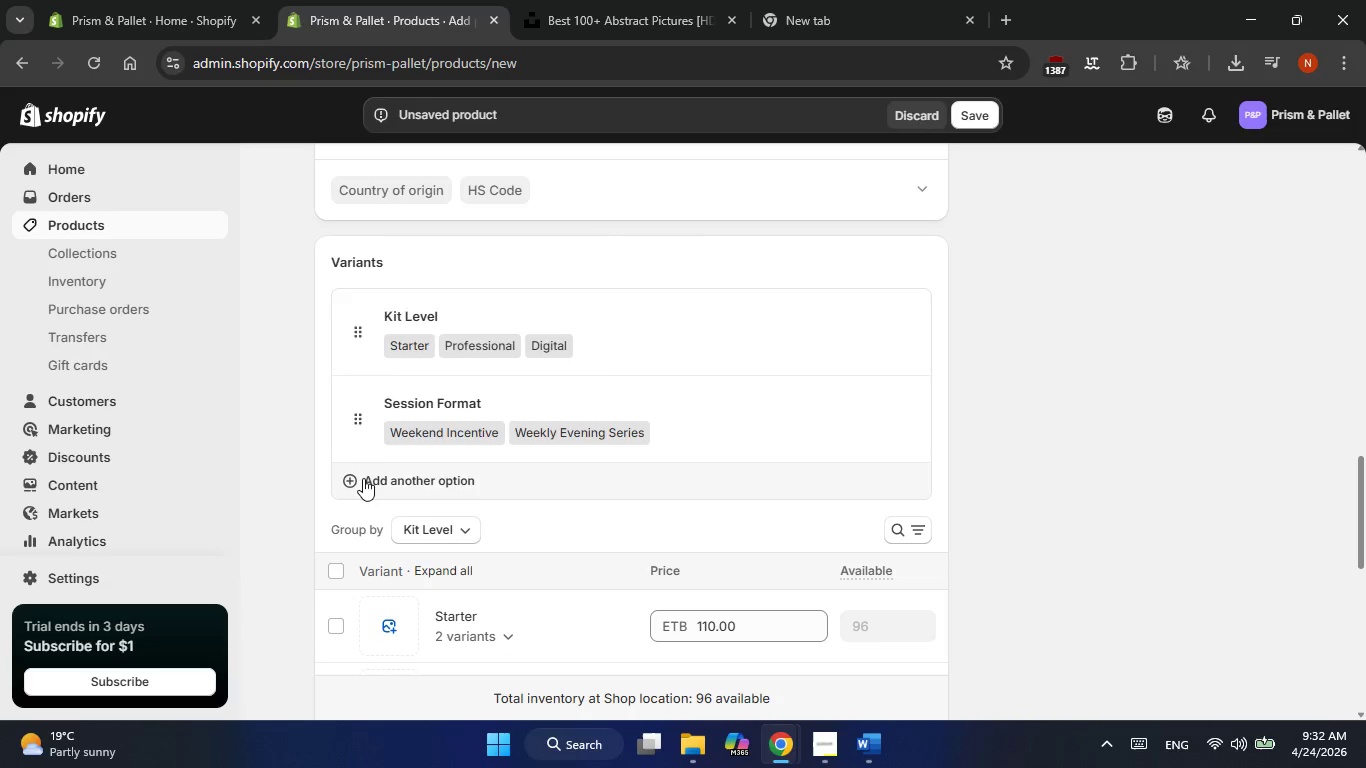 
type(Instructor Tier)
 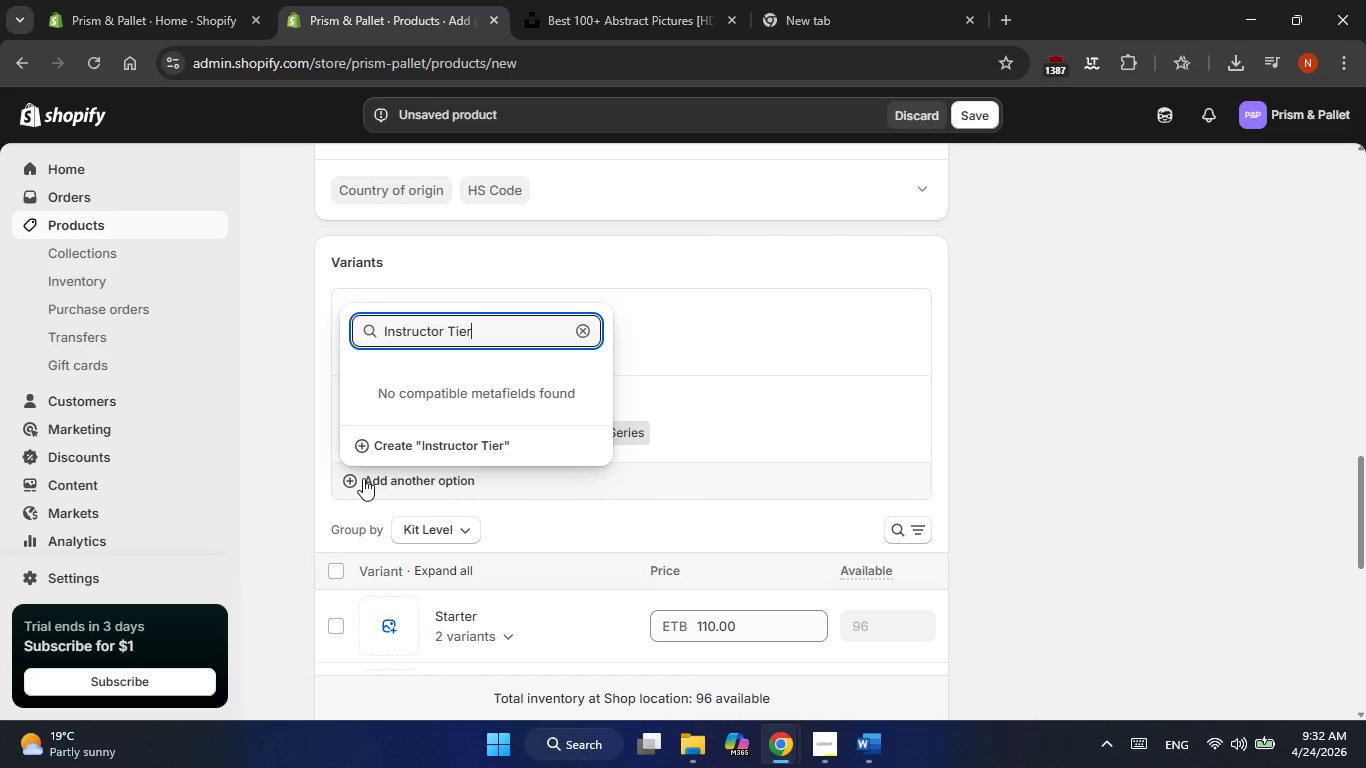 
left_click([466, 443])
 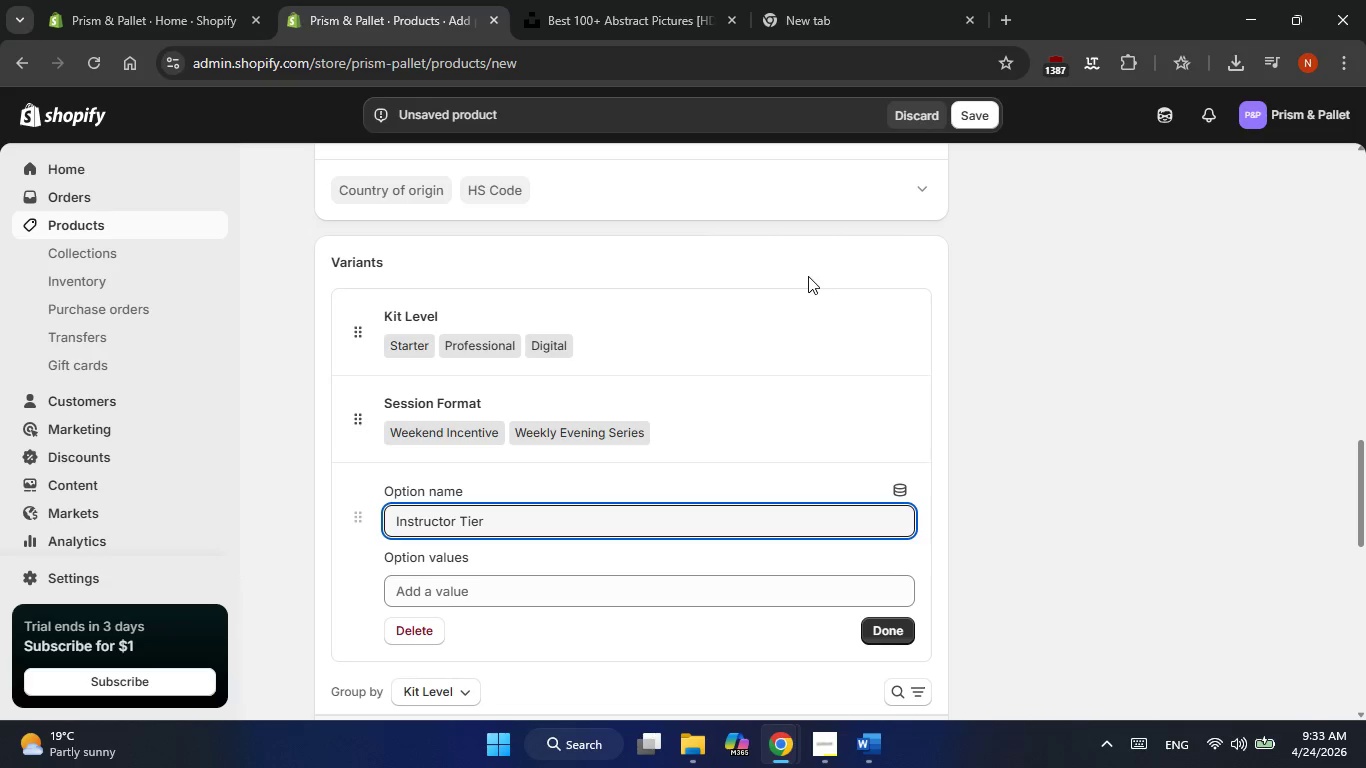 
wait(25.52)
 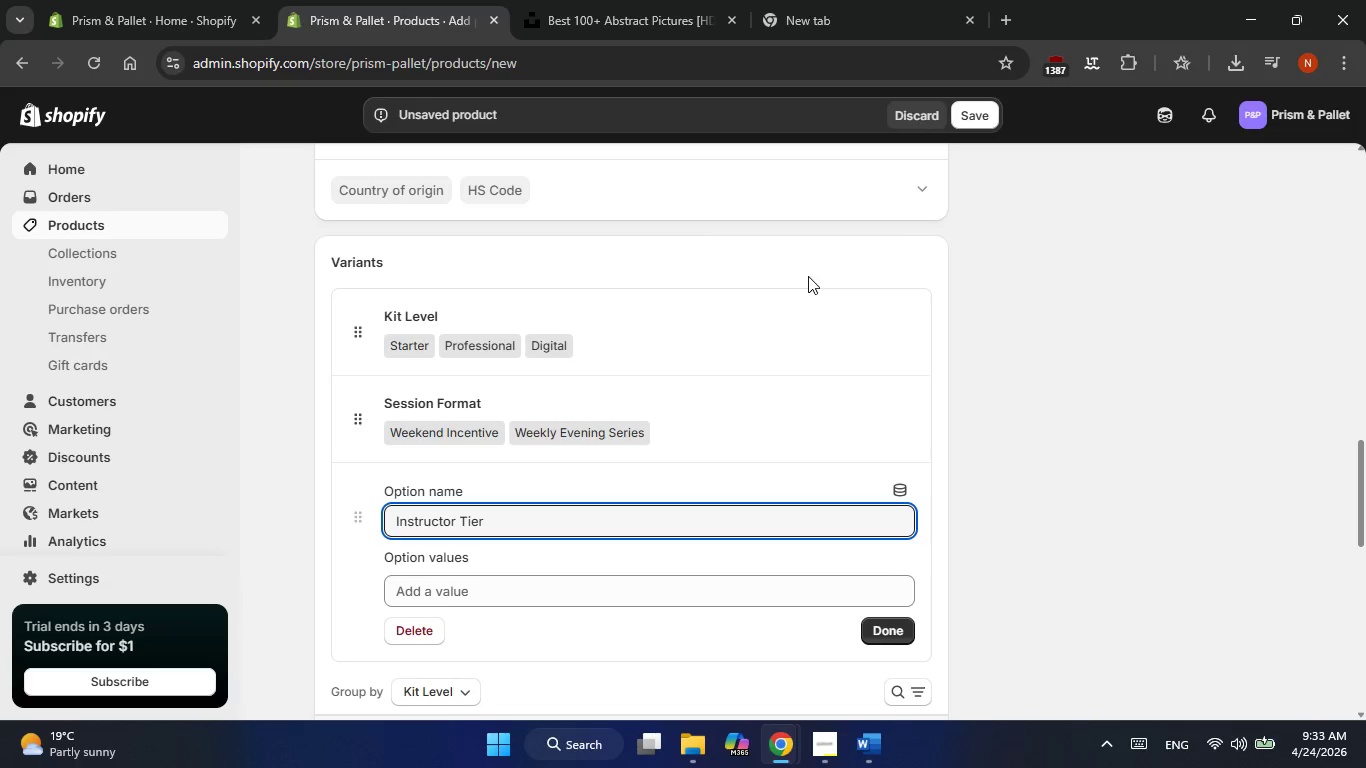 
left_click([486, 598])
 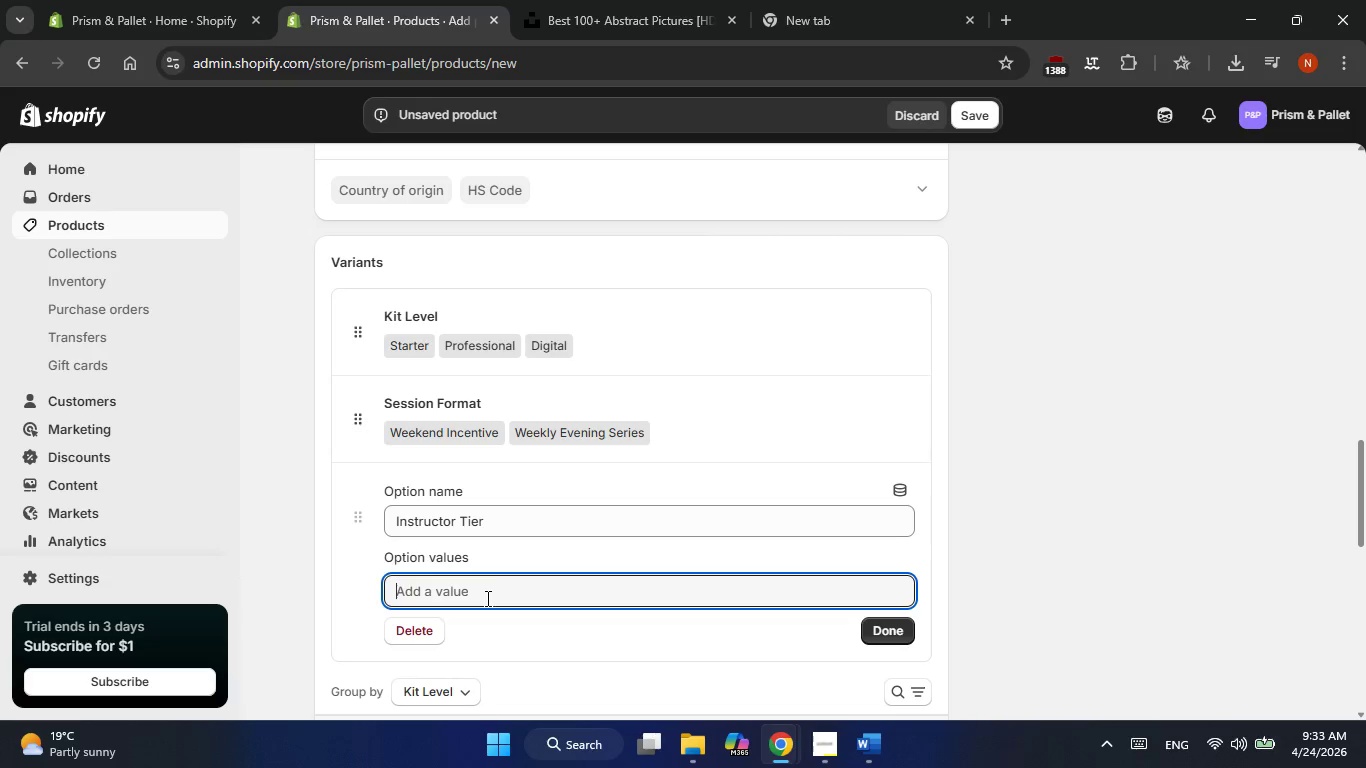 
wait(7.5)
 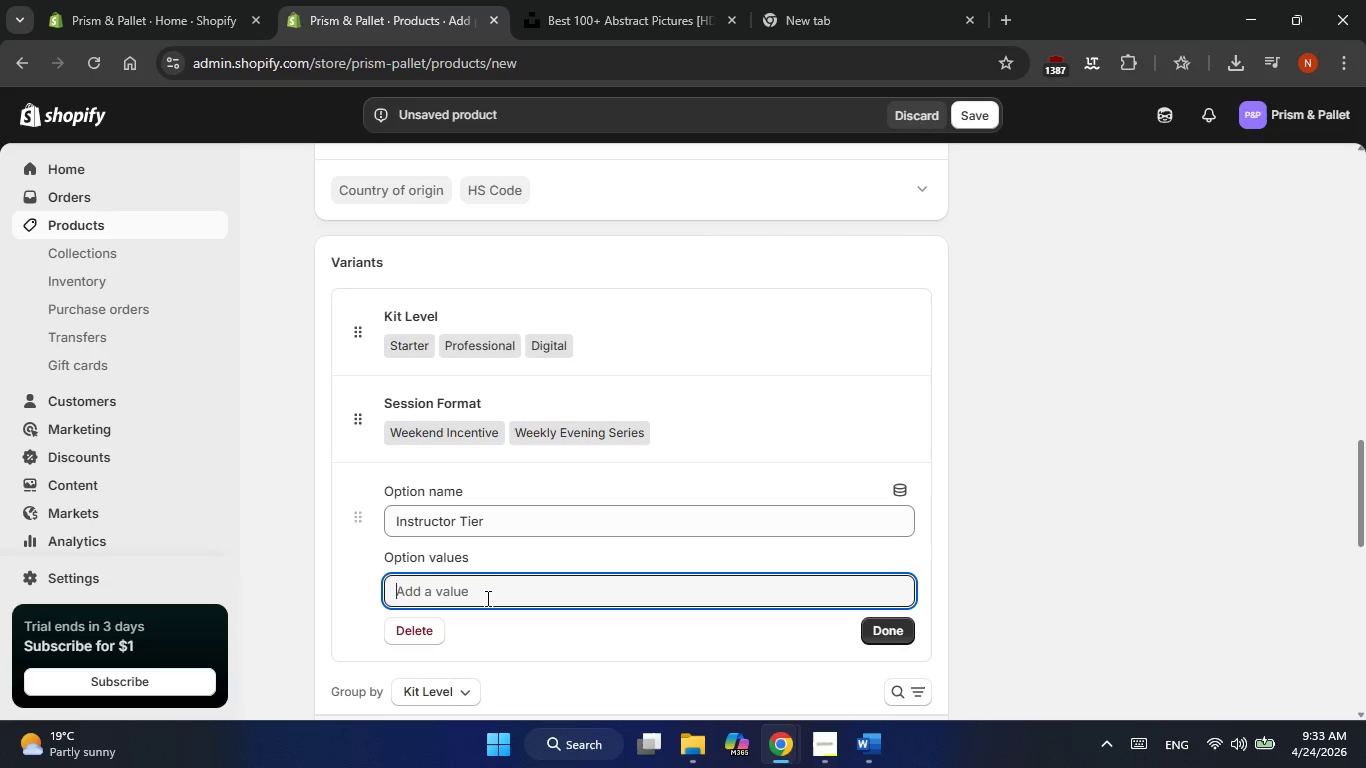 
type(Senior Fellow )
 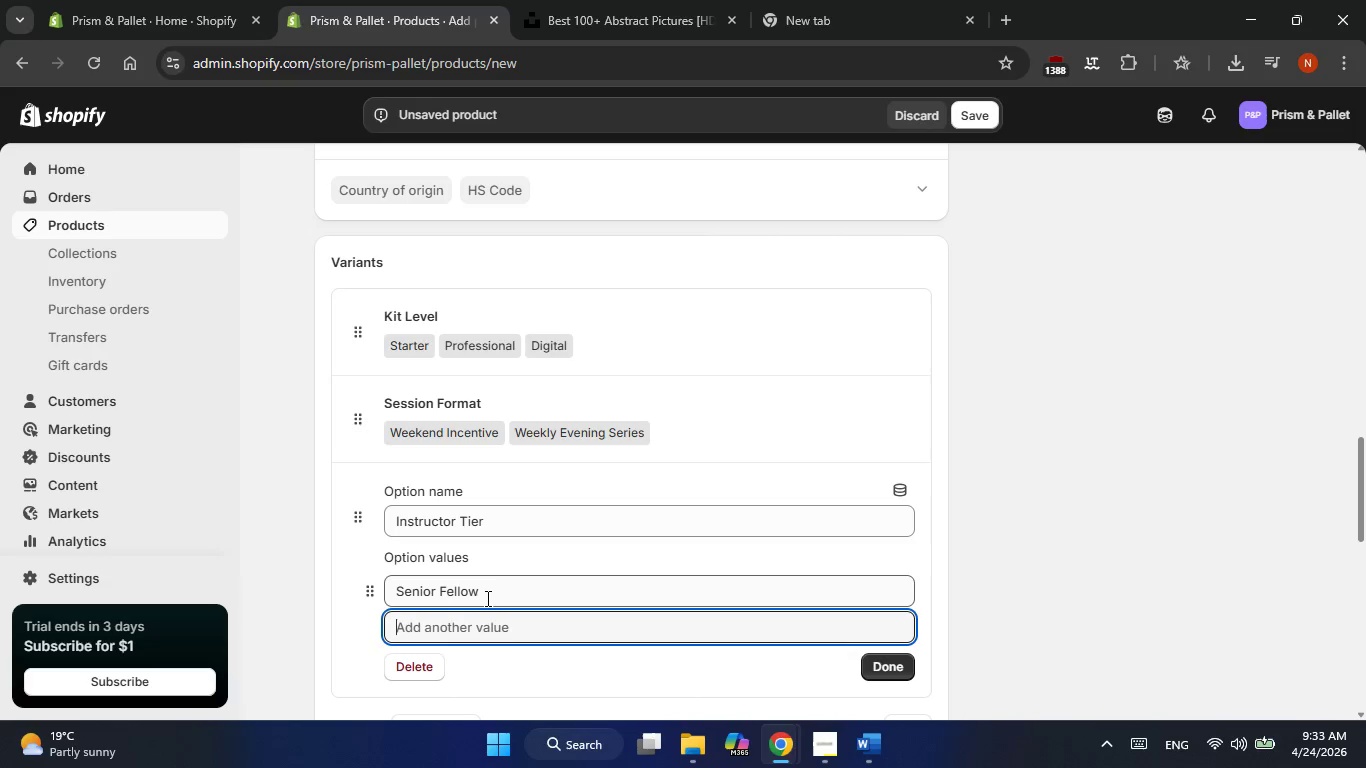 
 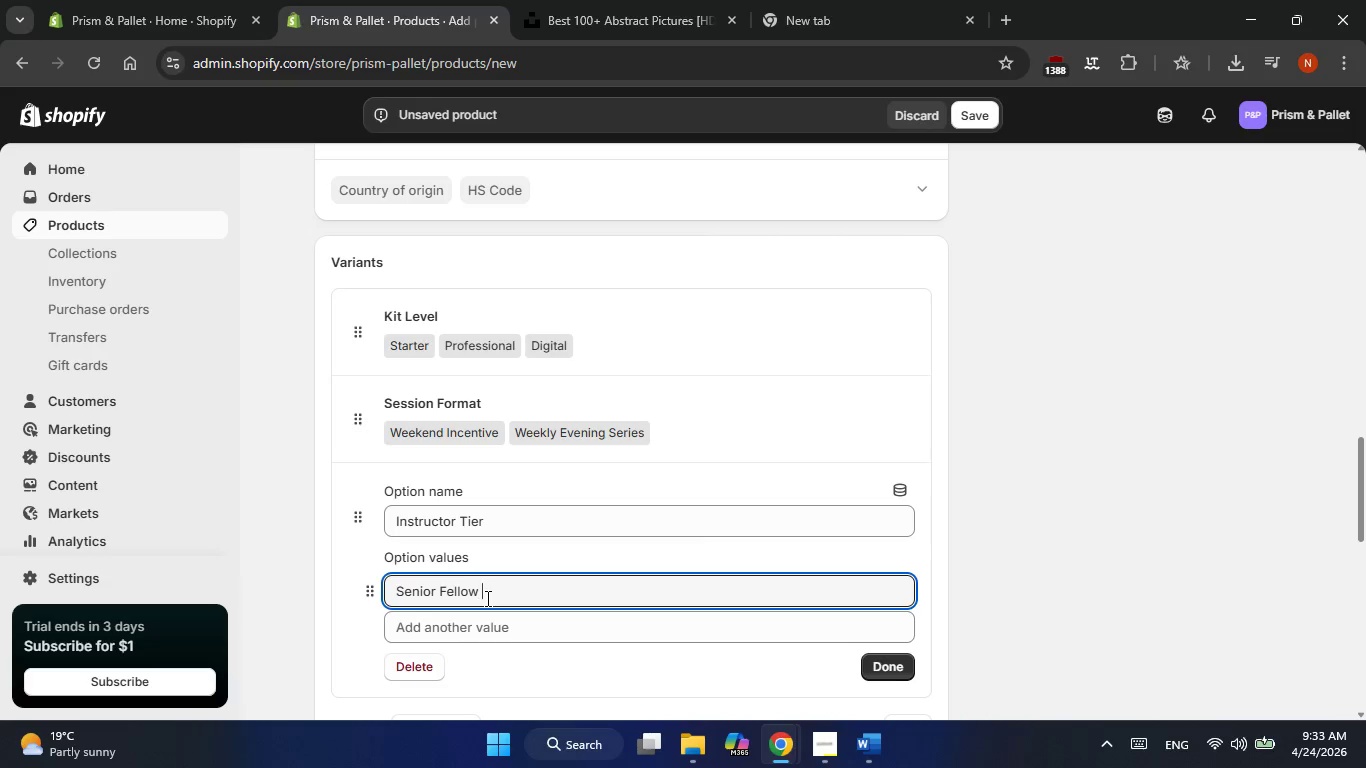 
key(Enter)
 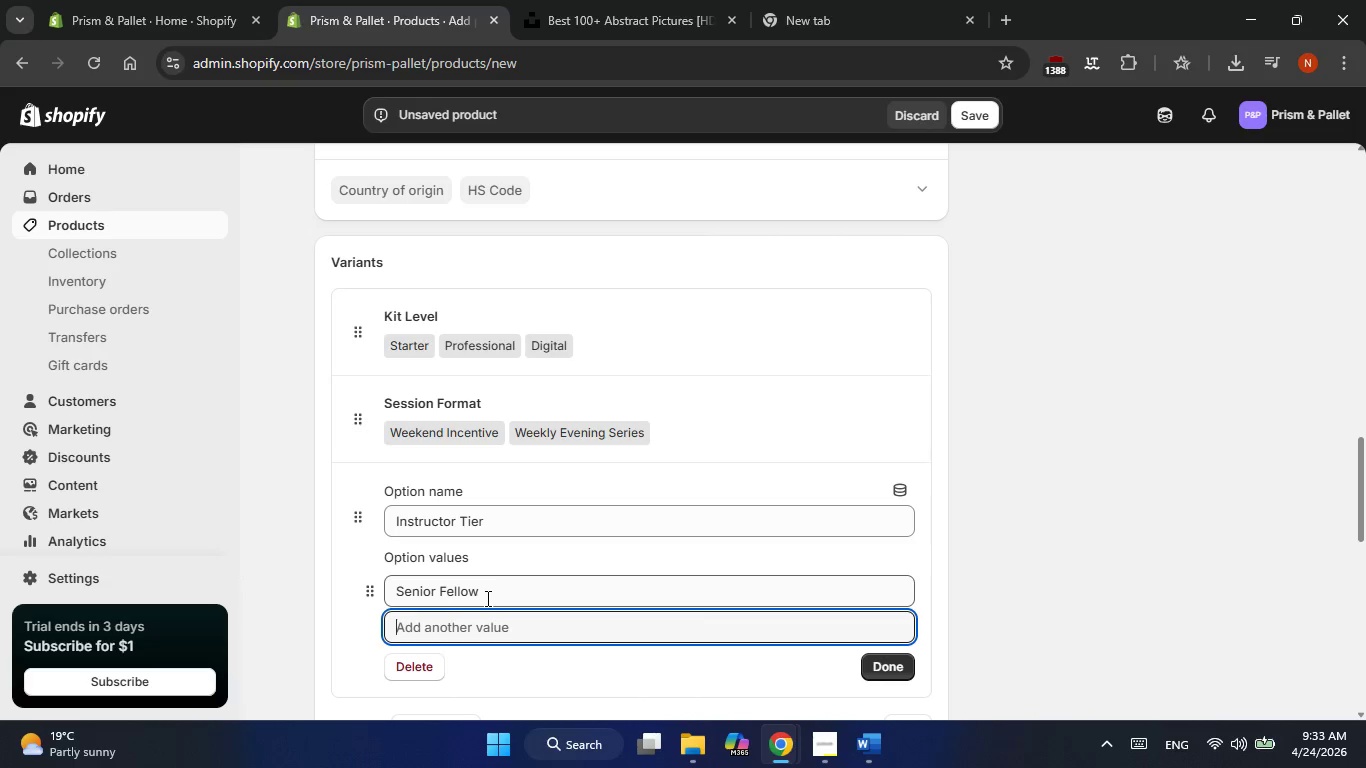 
type(Guest Artist )
 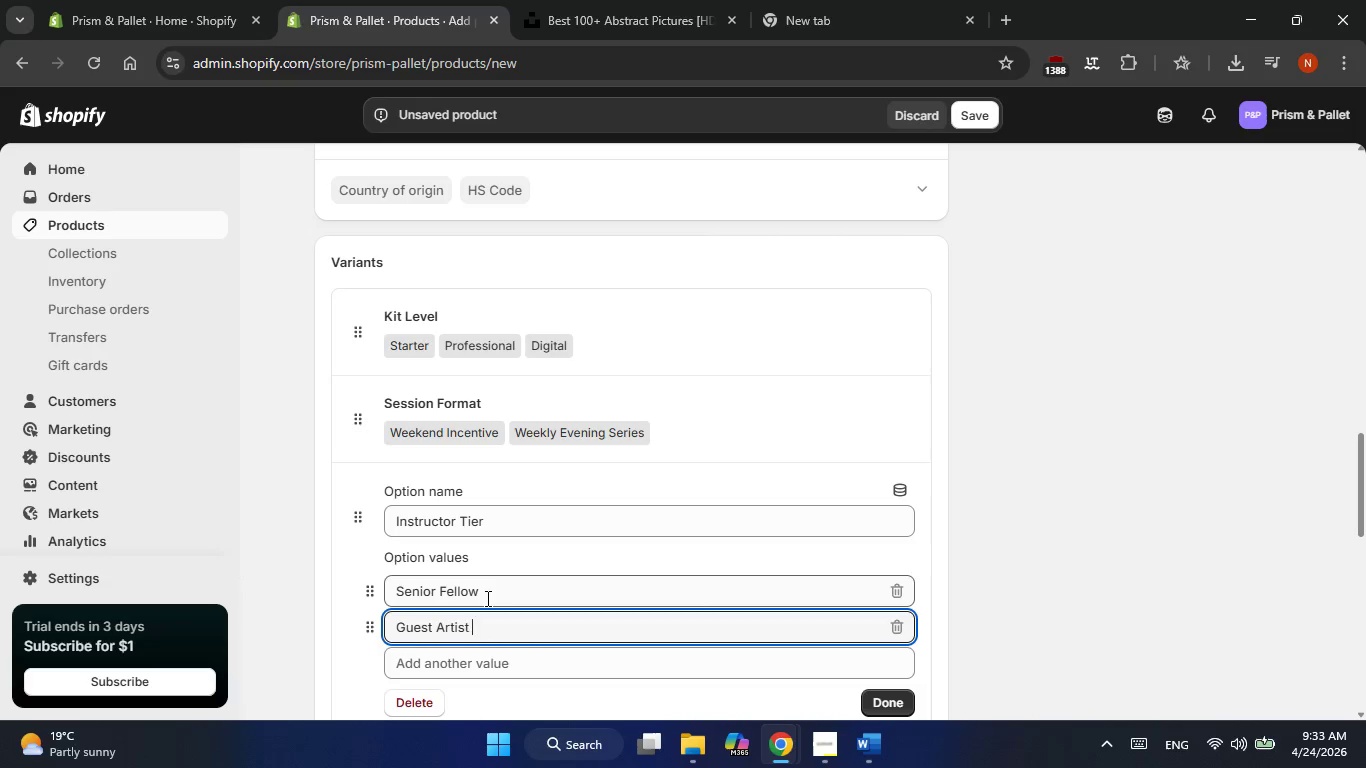 
left_click([875, 693])
 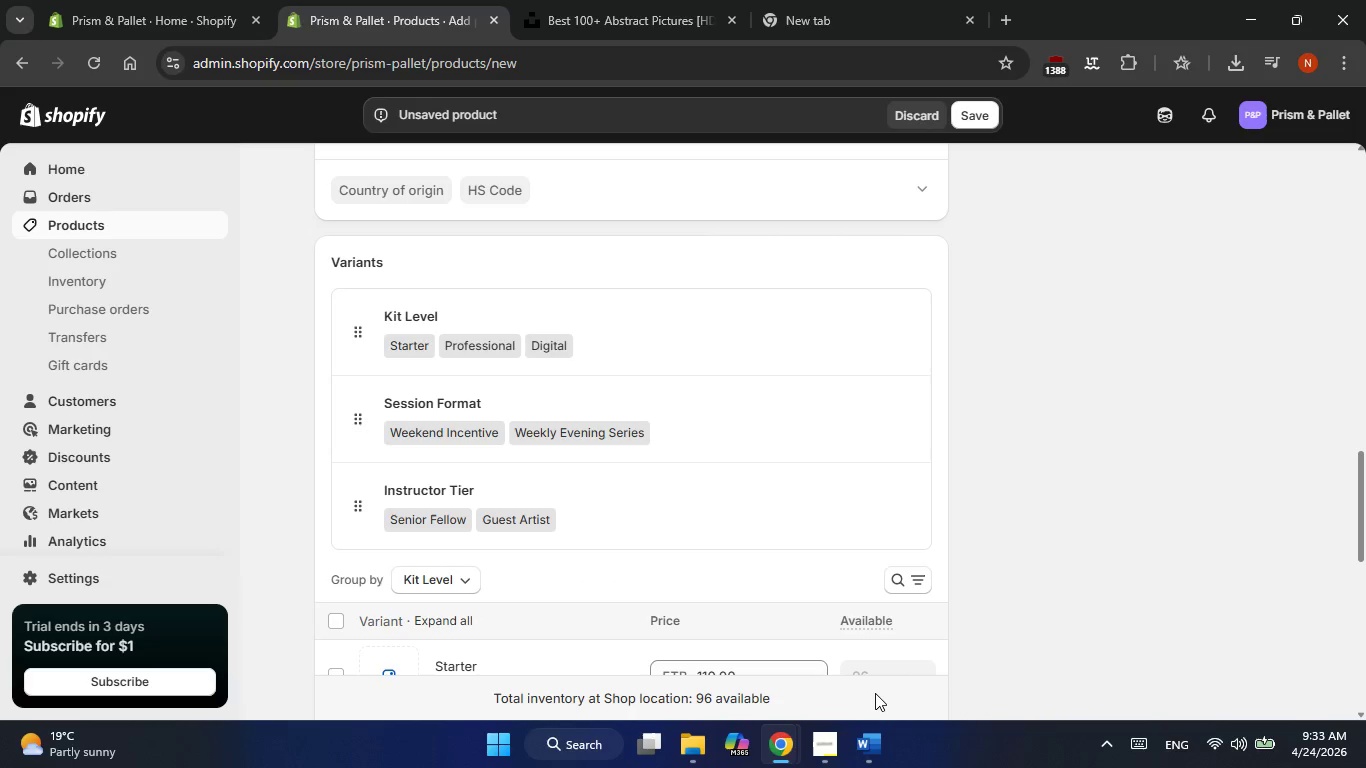 
left_click_drag(start_coordinate=[875, 693], to_coordinate=[864, 624])
 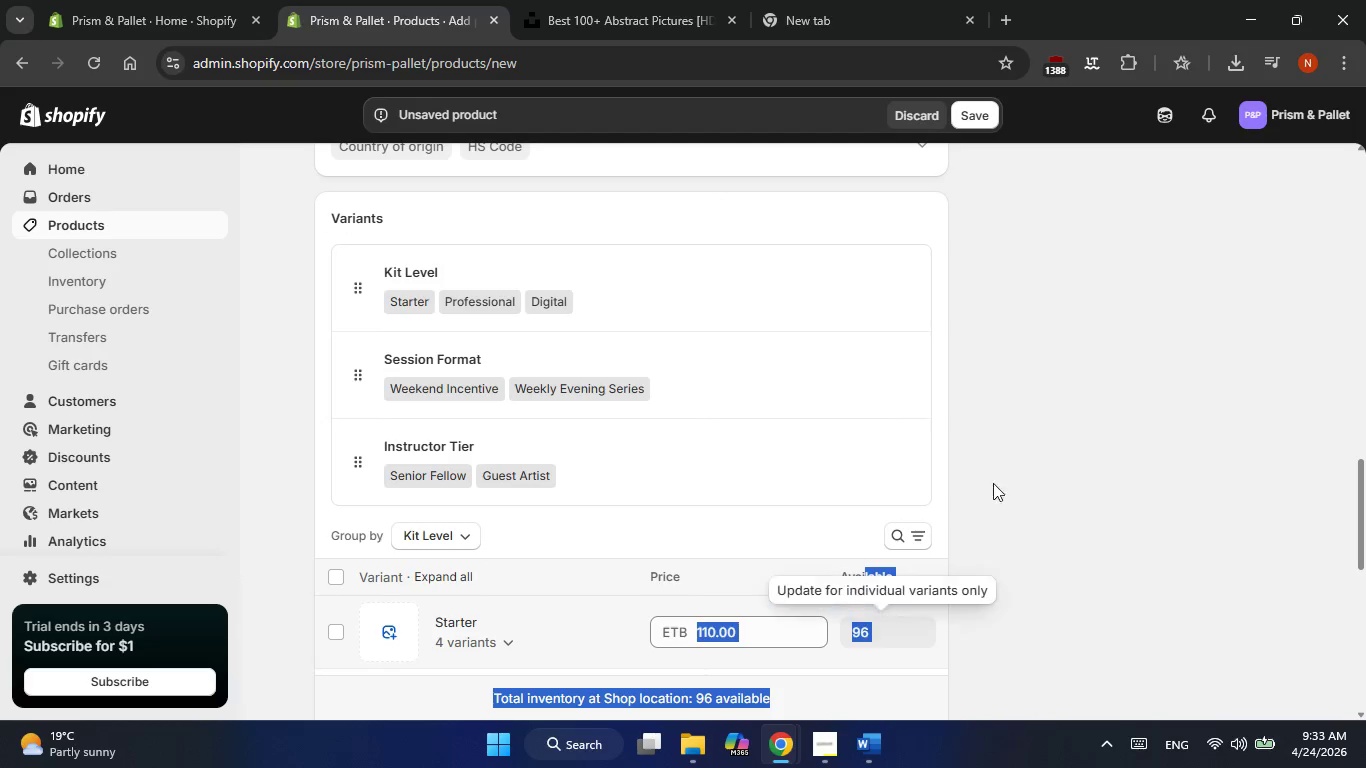 
left_click([1016, 462])
 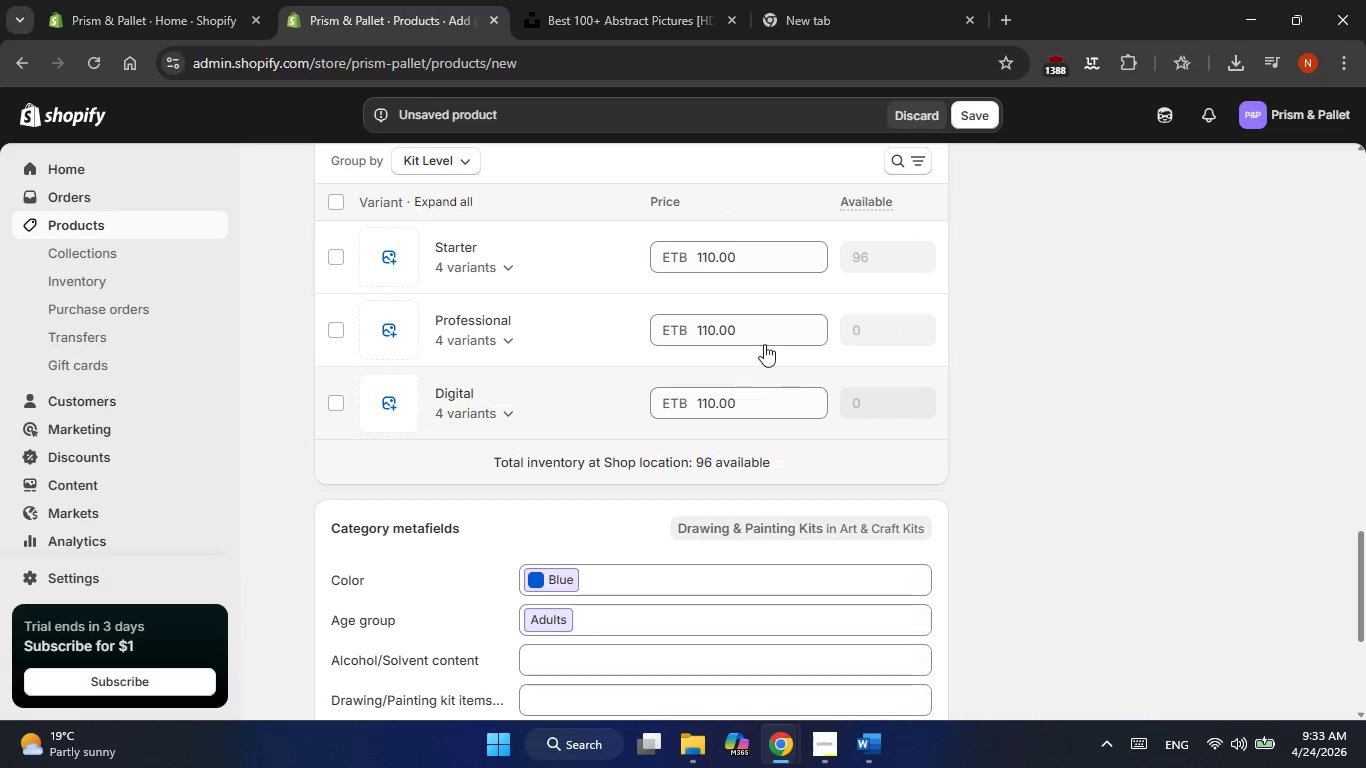 
double_click([718, 327])
 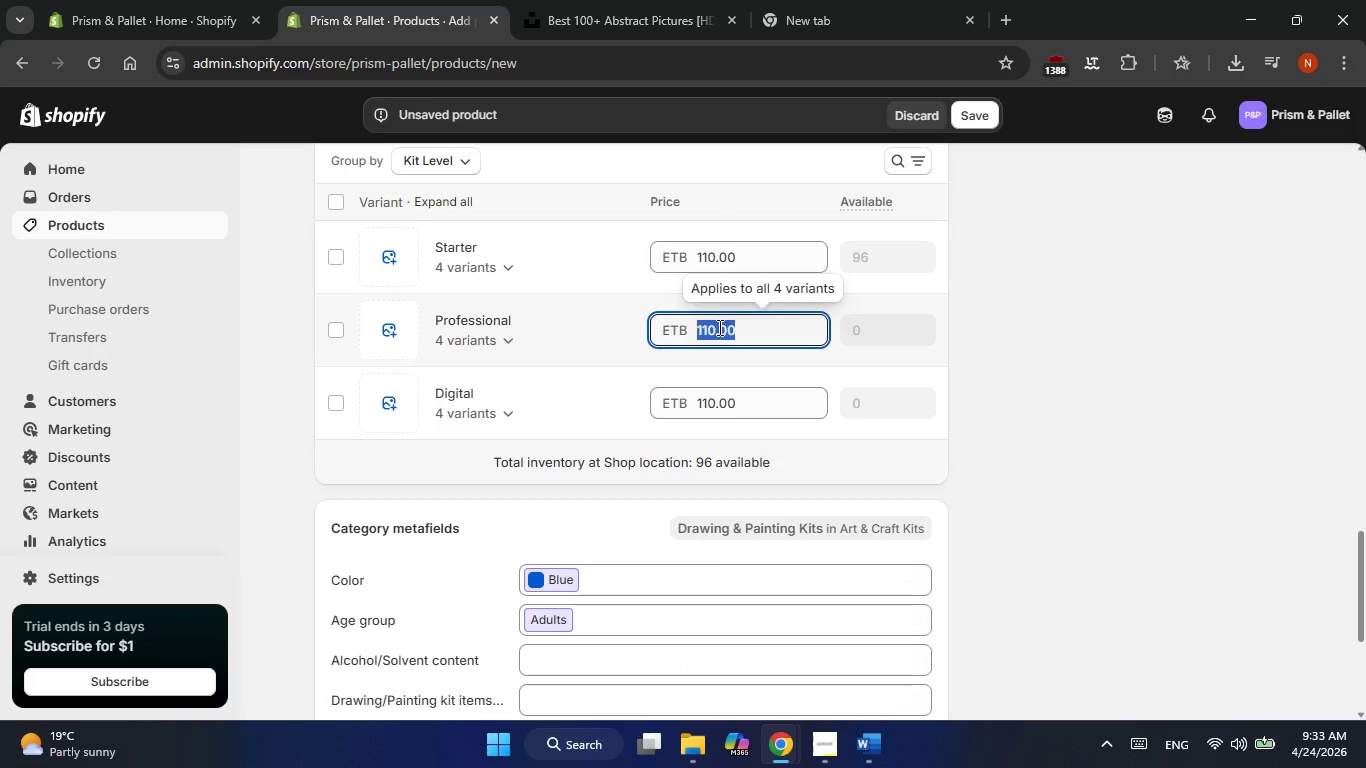 
key(Numpad1)
 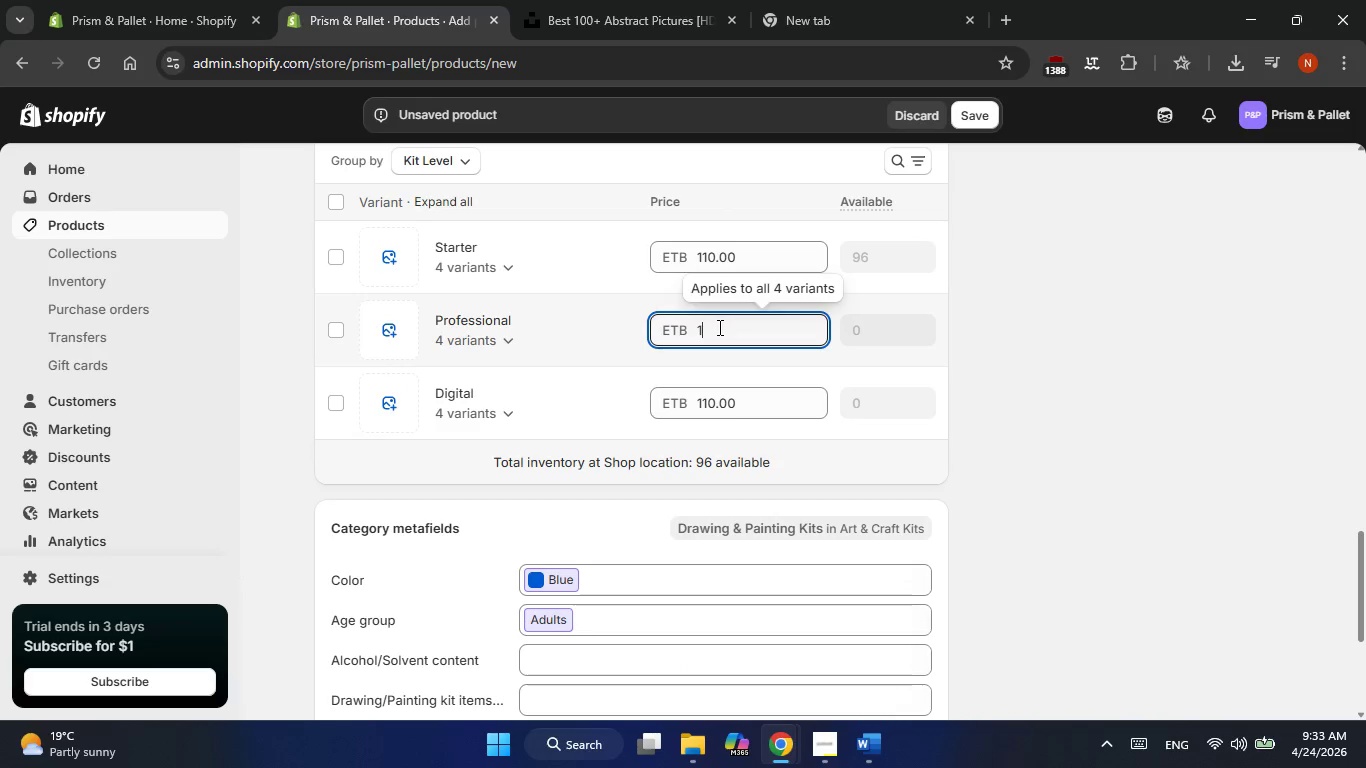 
key(Numpad2)
 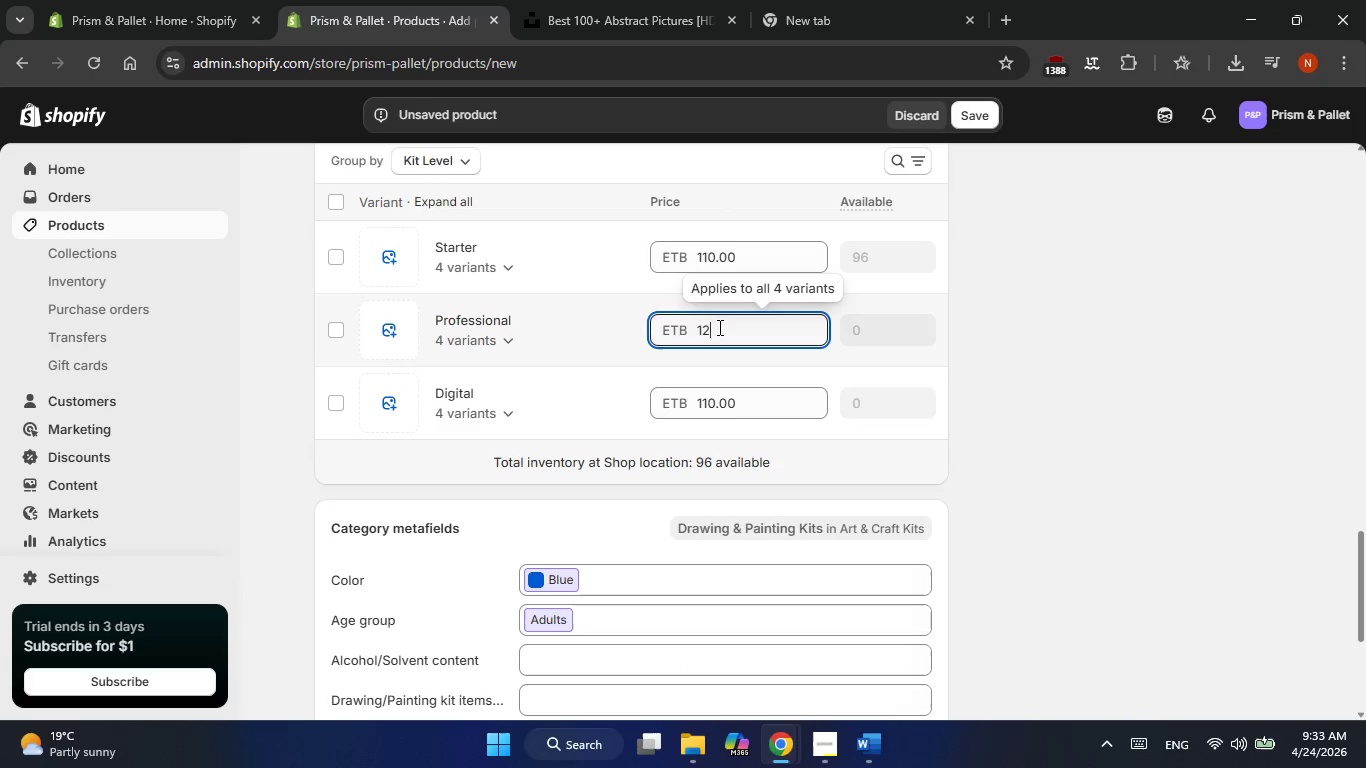 
key(Numpad0)
 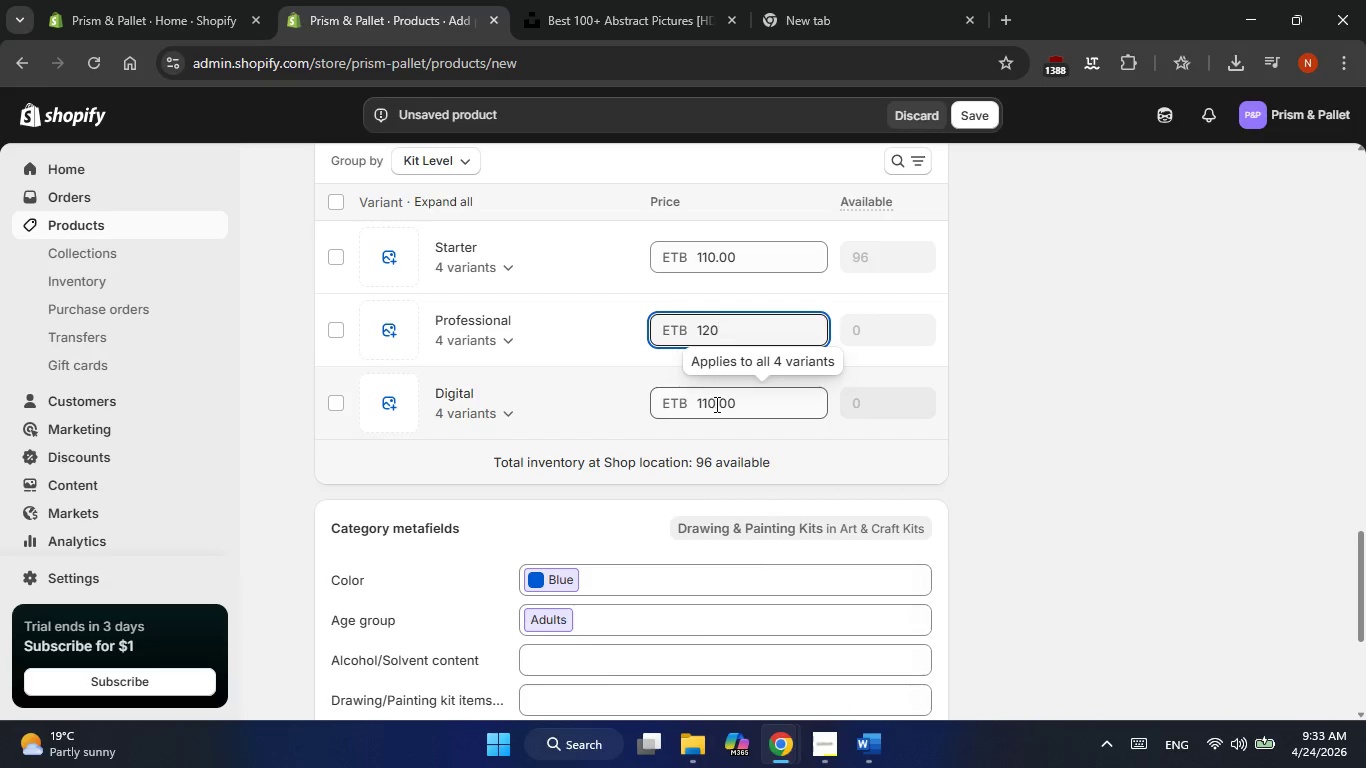 
double_click([715, 404])
 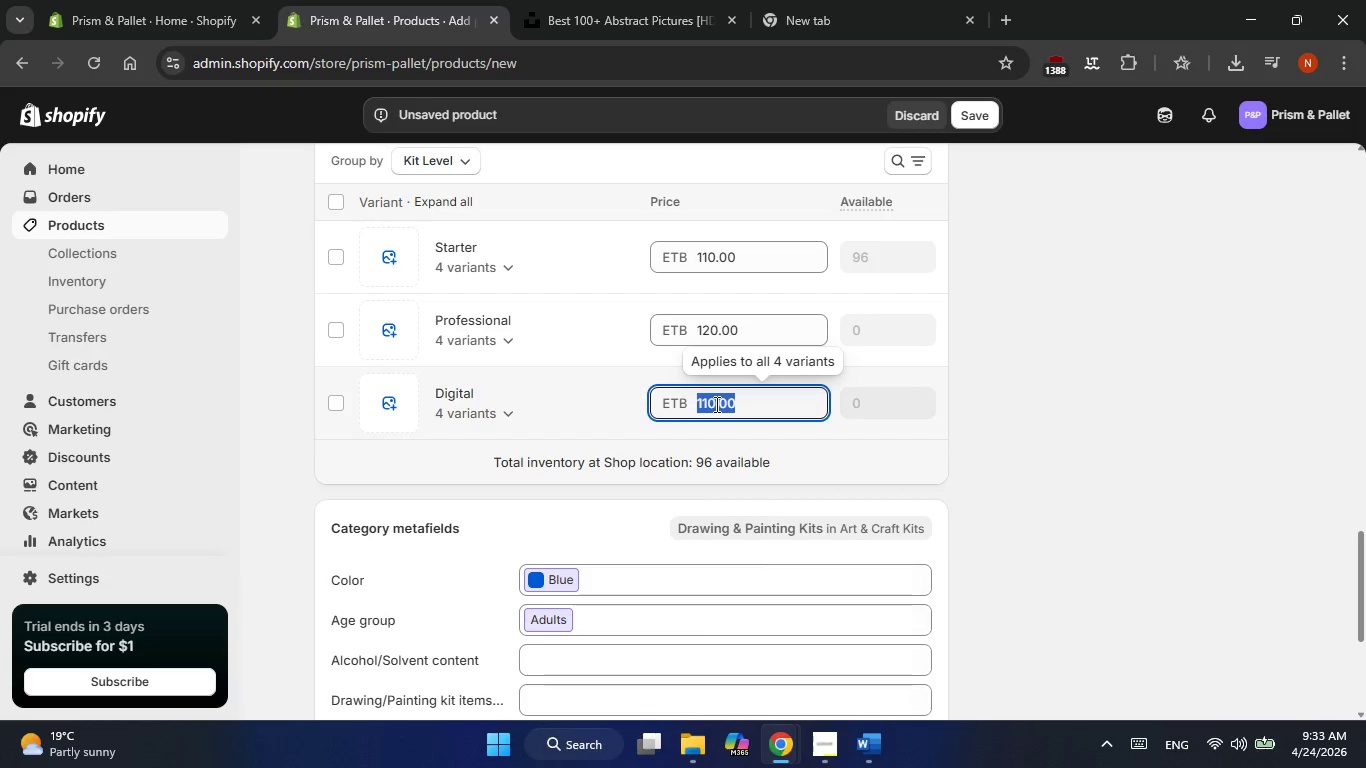 
key(Numpad1)
 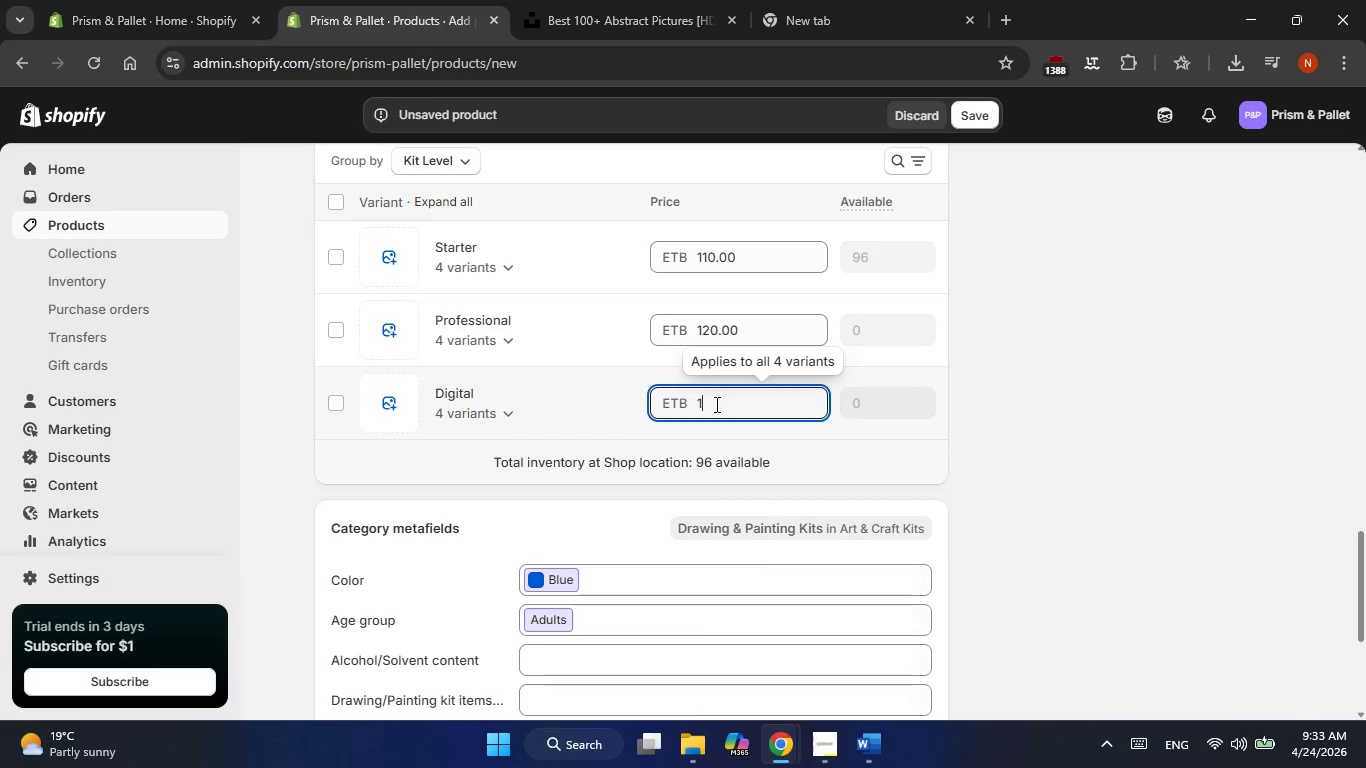 
key(Numpad3)
 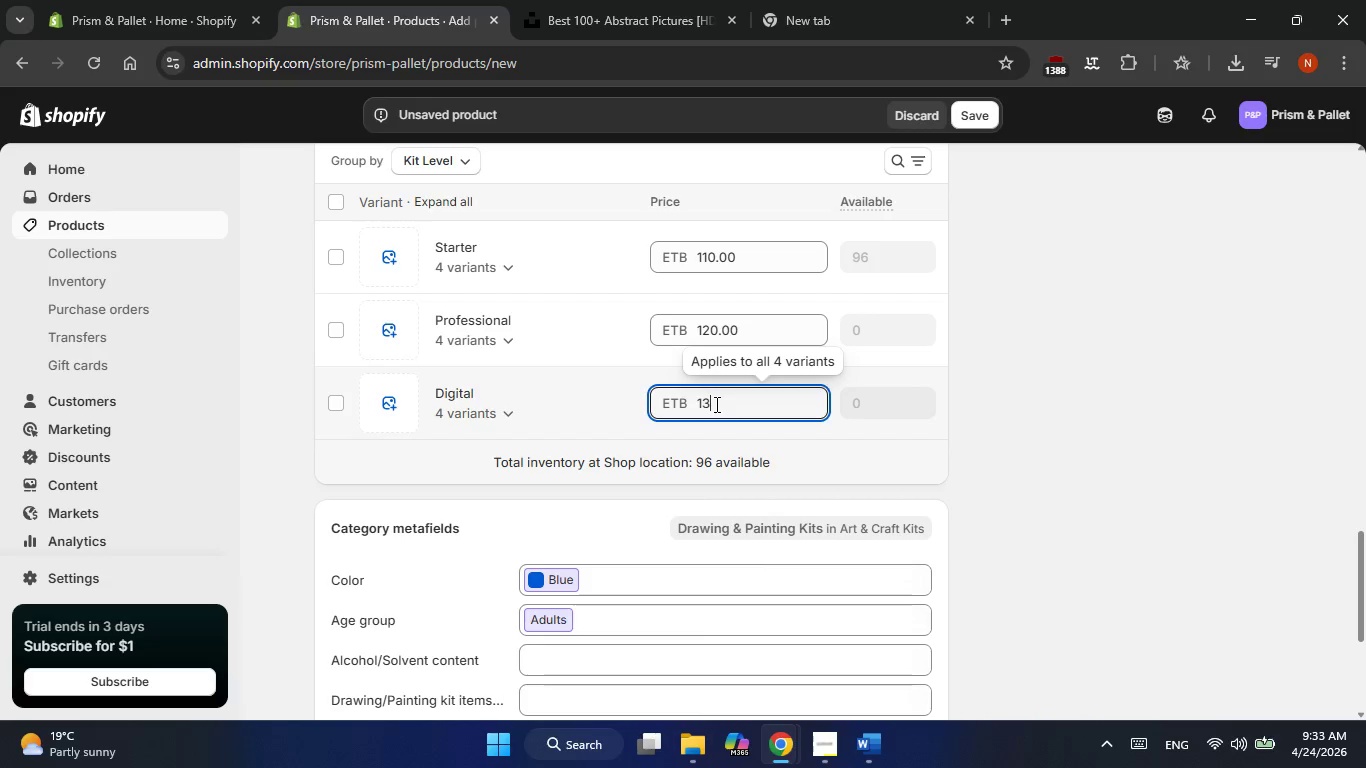 
key(Numpad0)
 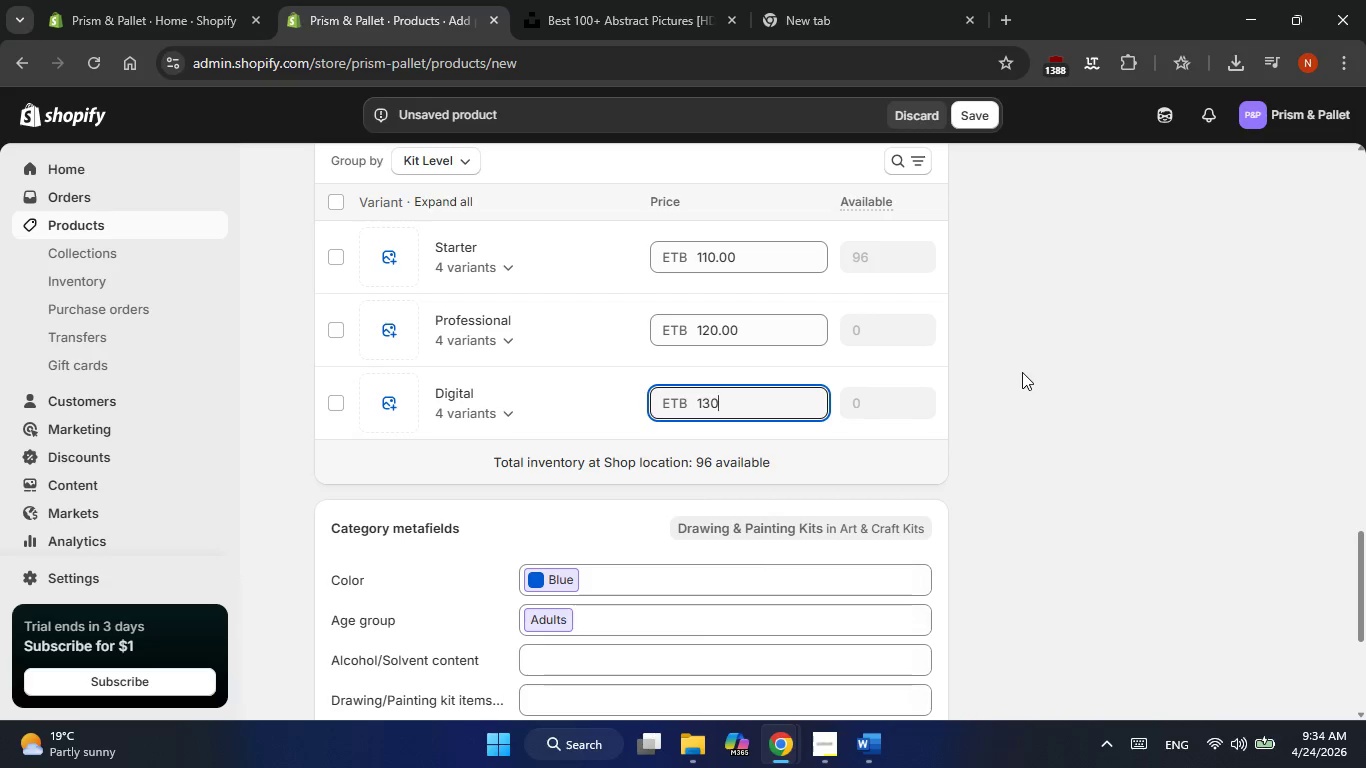 
wait(27.34)
 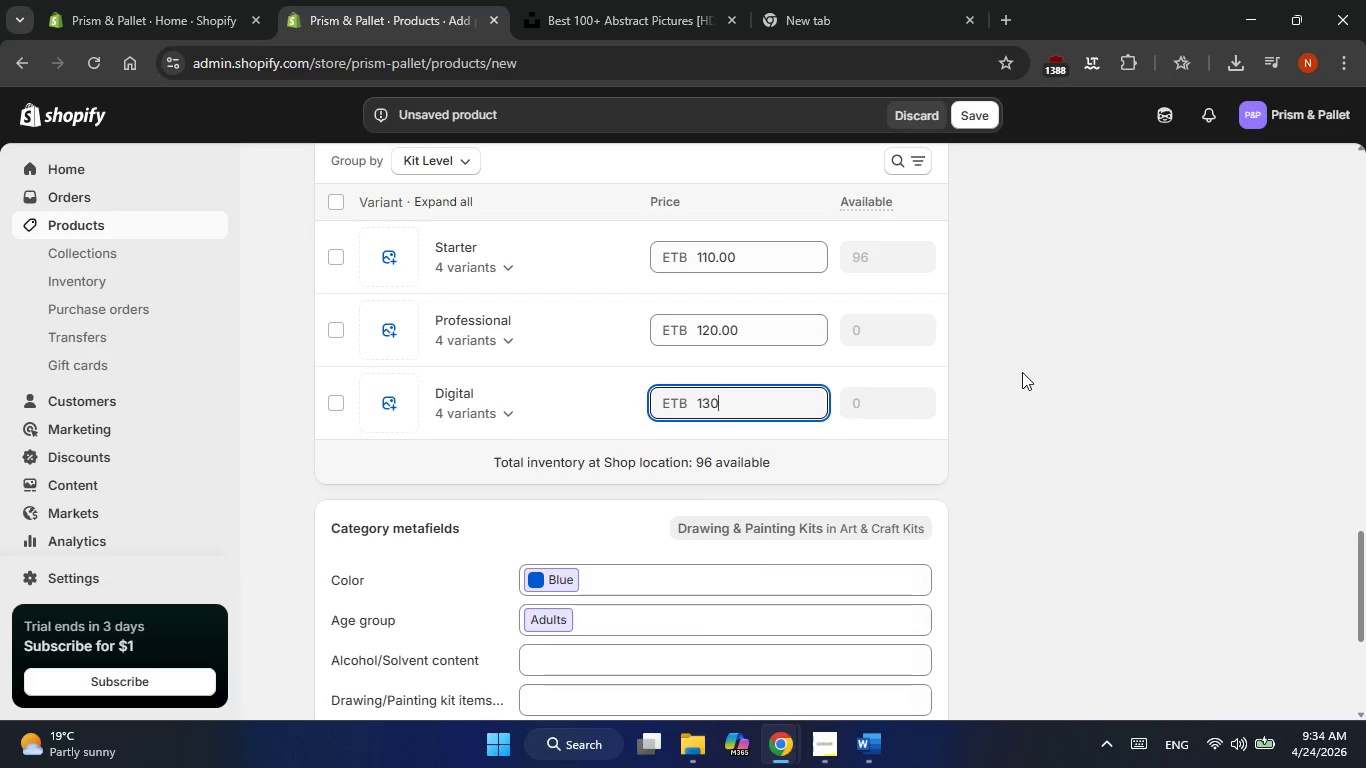 
left_click([909, 467])
 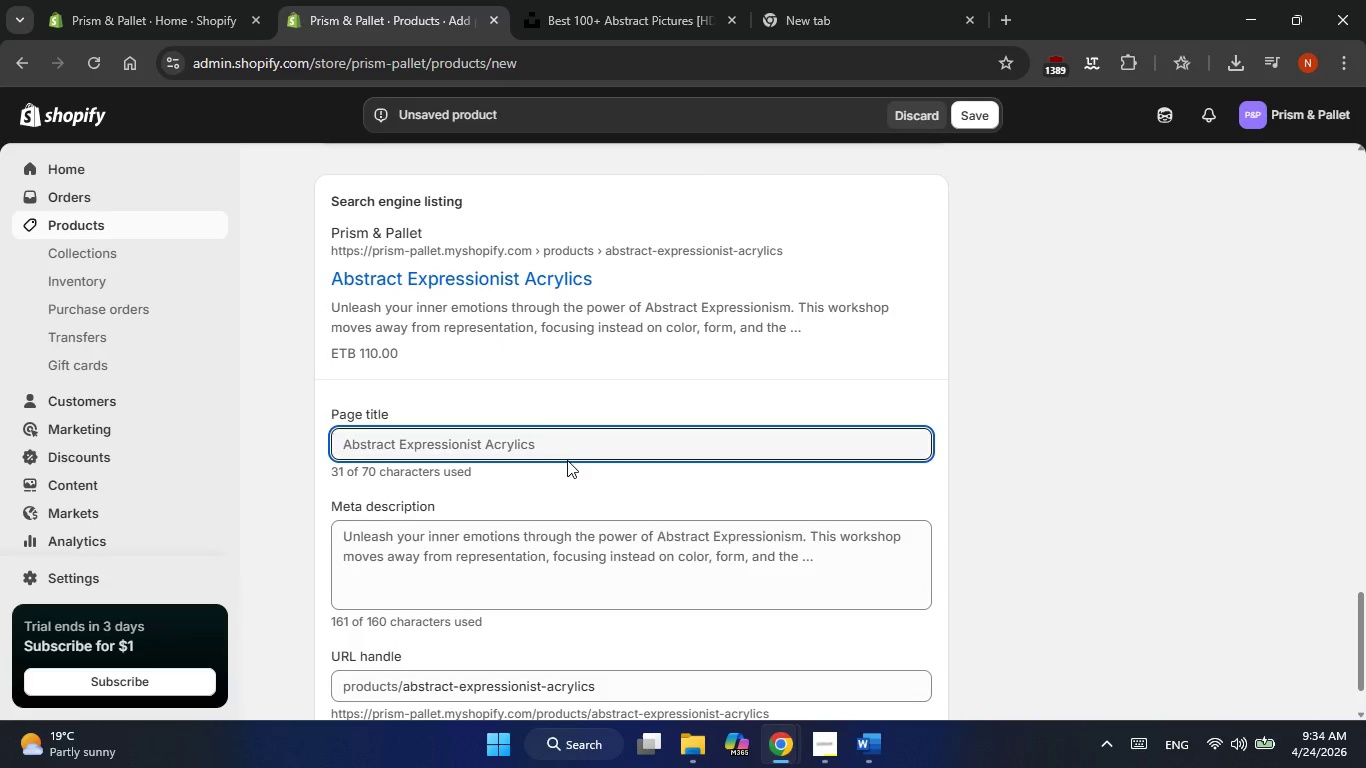 
left_click([863, 751])
 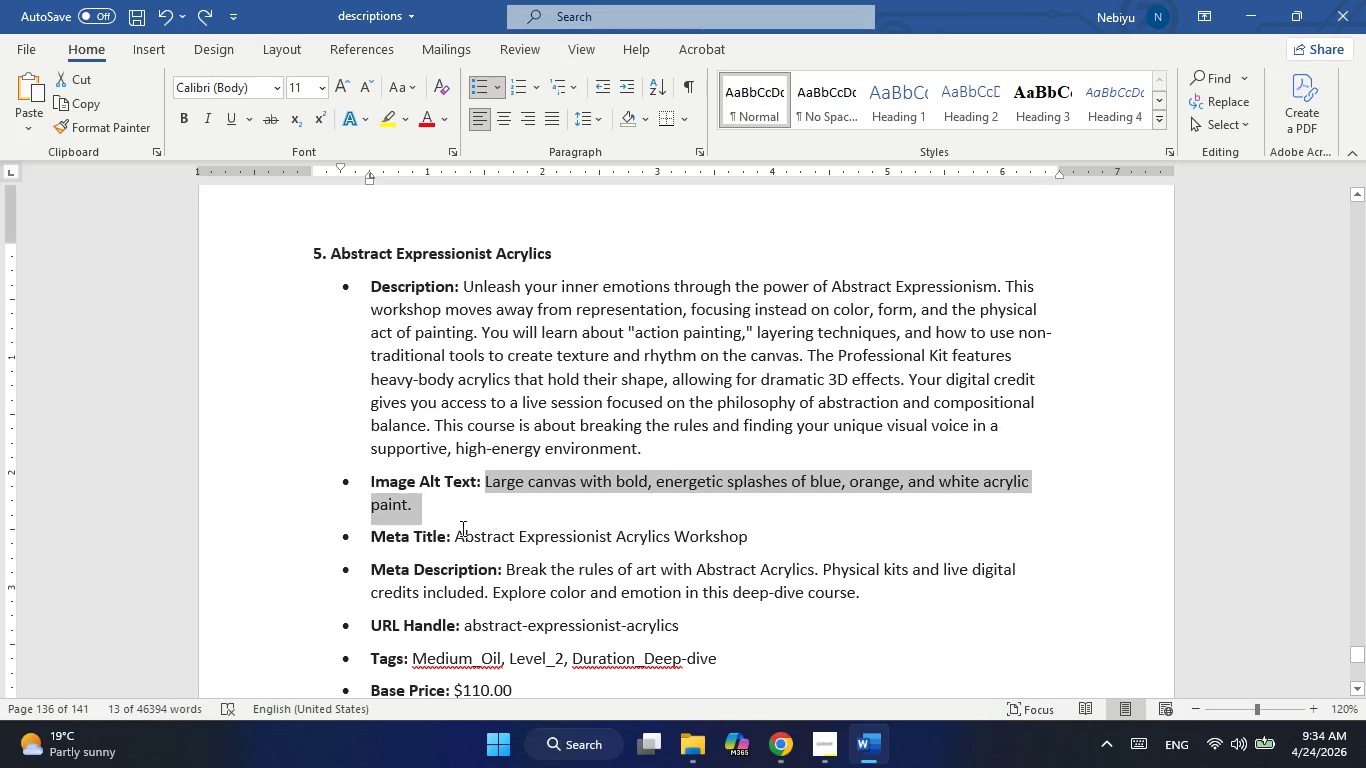 
left_click_drag(start_coordinate=[456, 534], to_coordinate=[754, 540])
 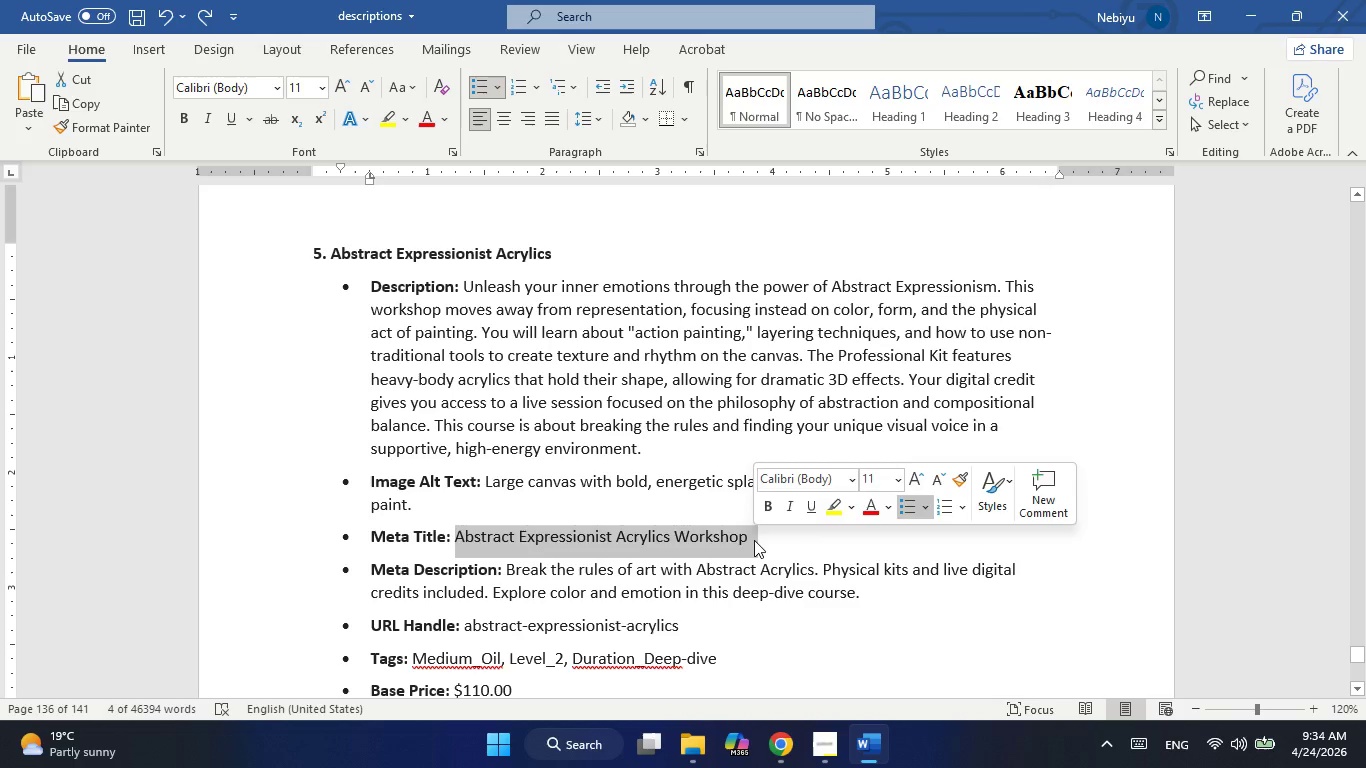 
key(Control+ControlLeft)
 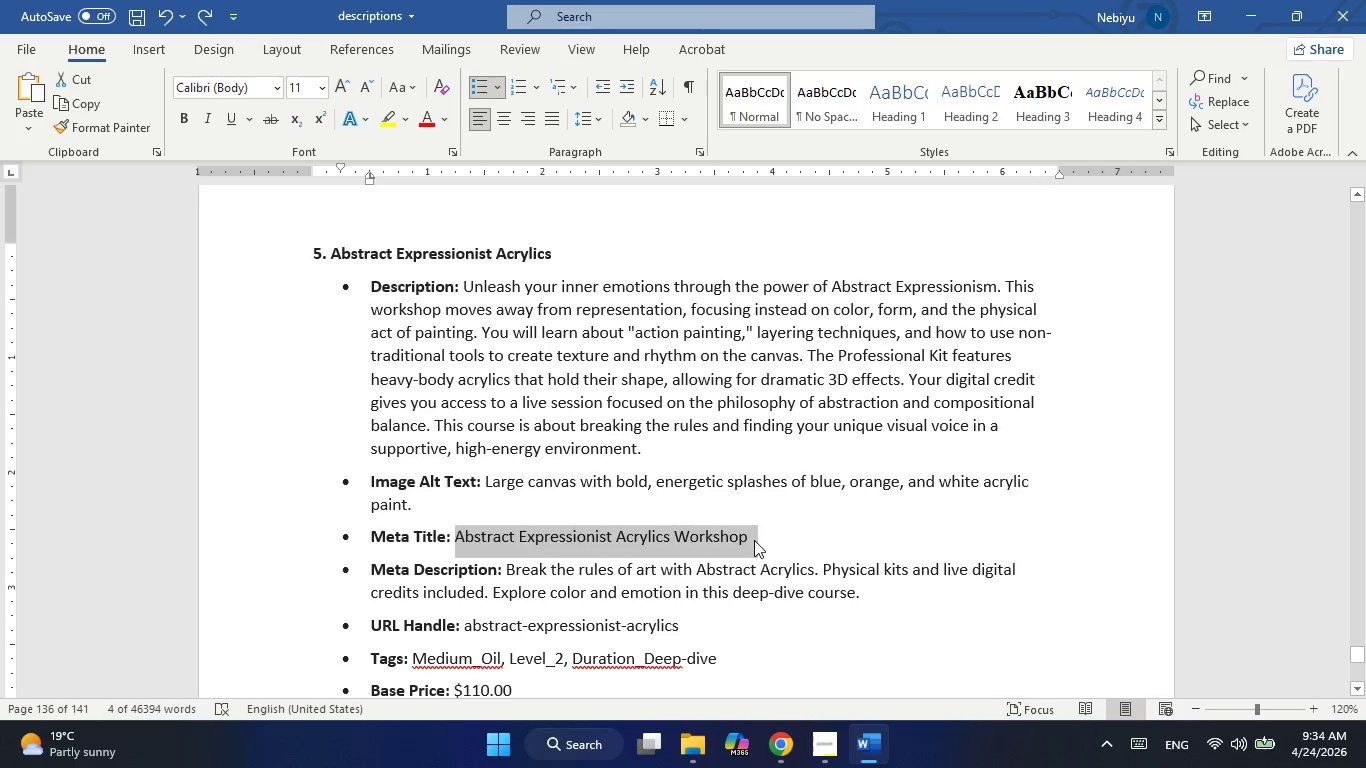 
key(Control+C)
 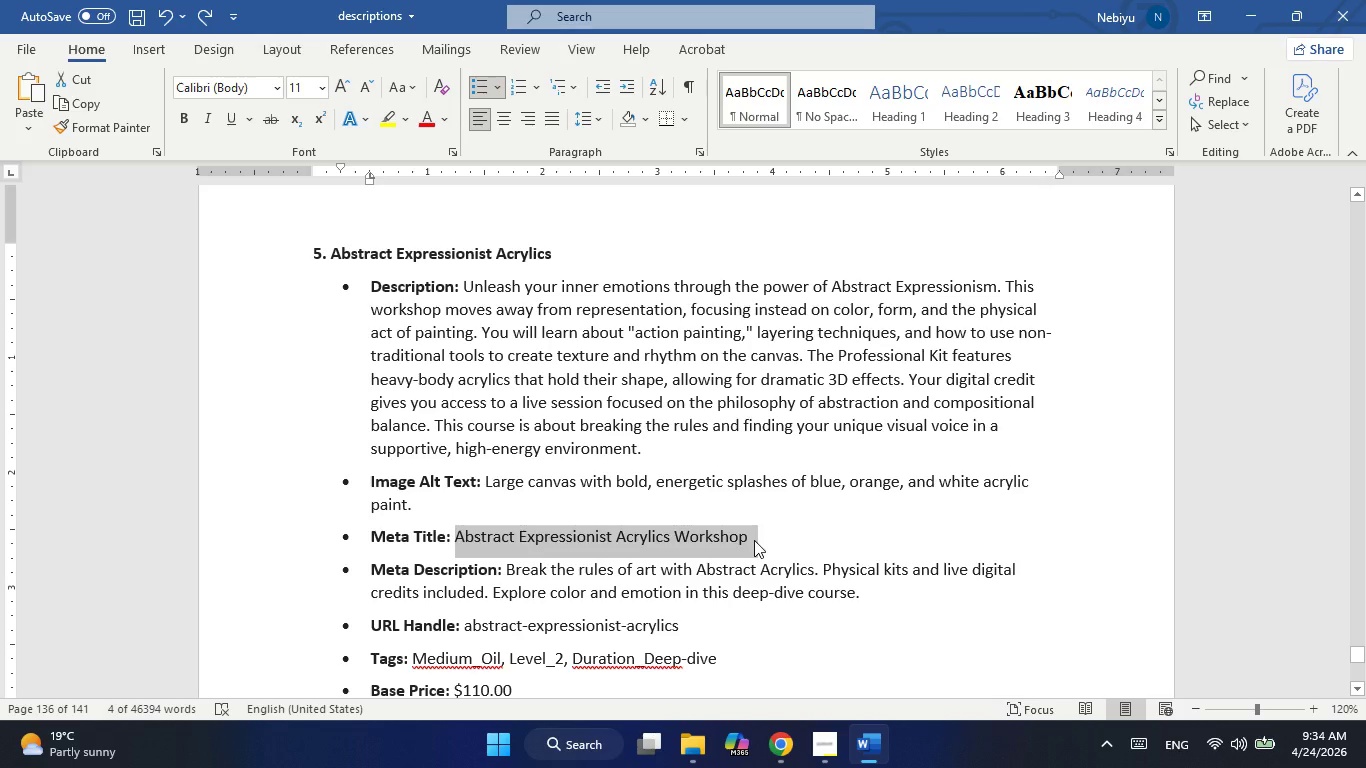 
key(Alt+AltLeft)
 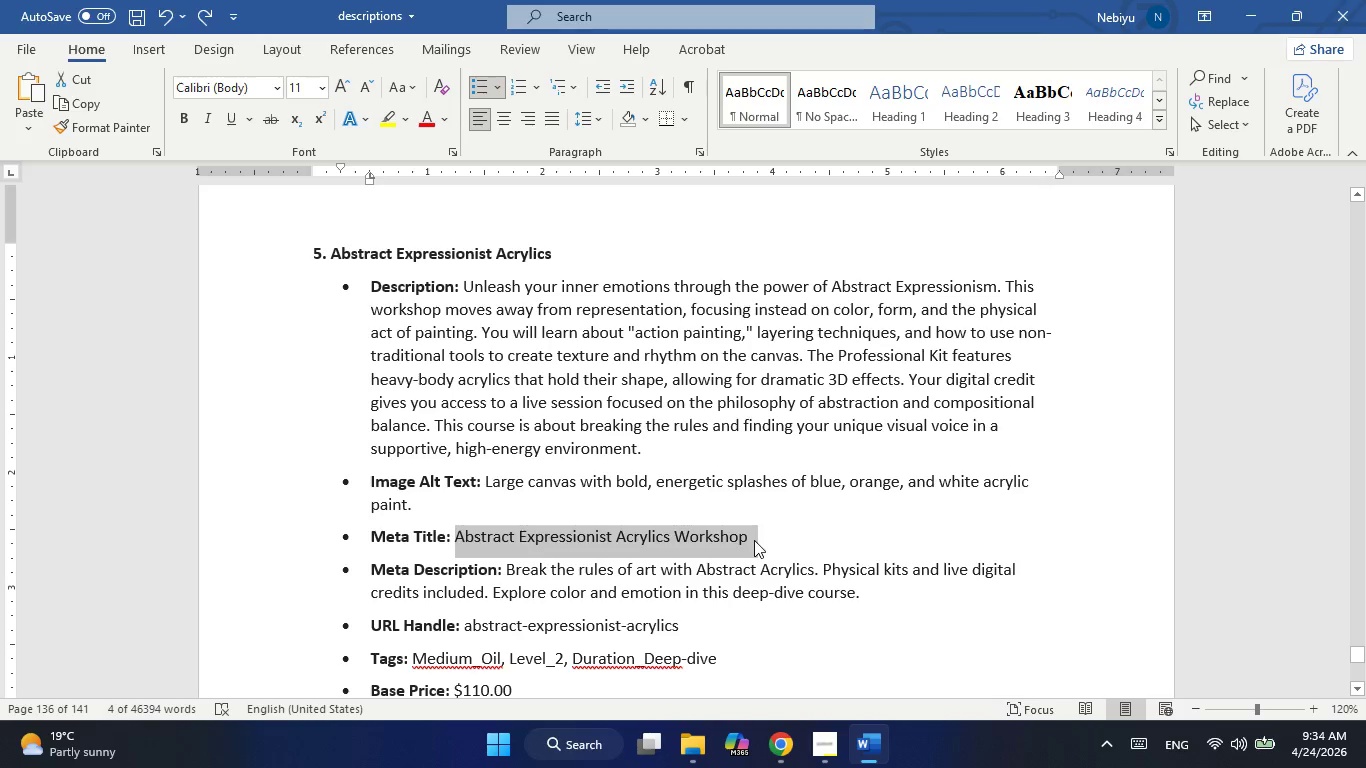 
key(Alt+Tab)
 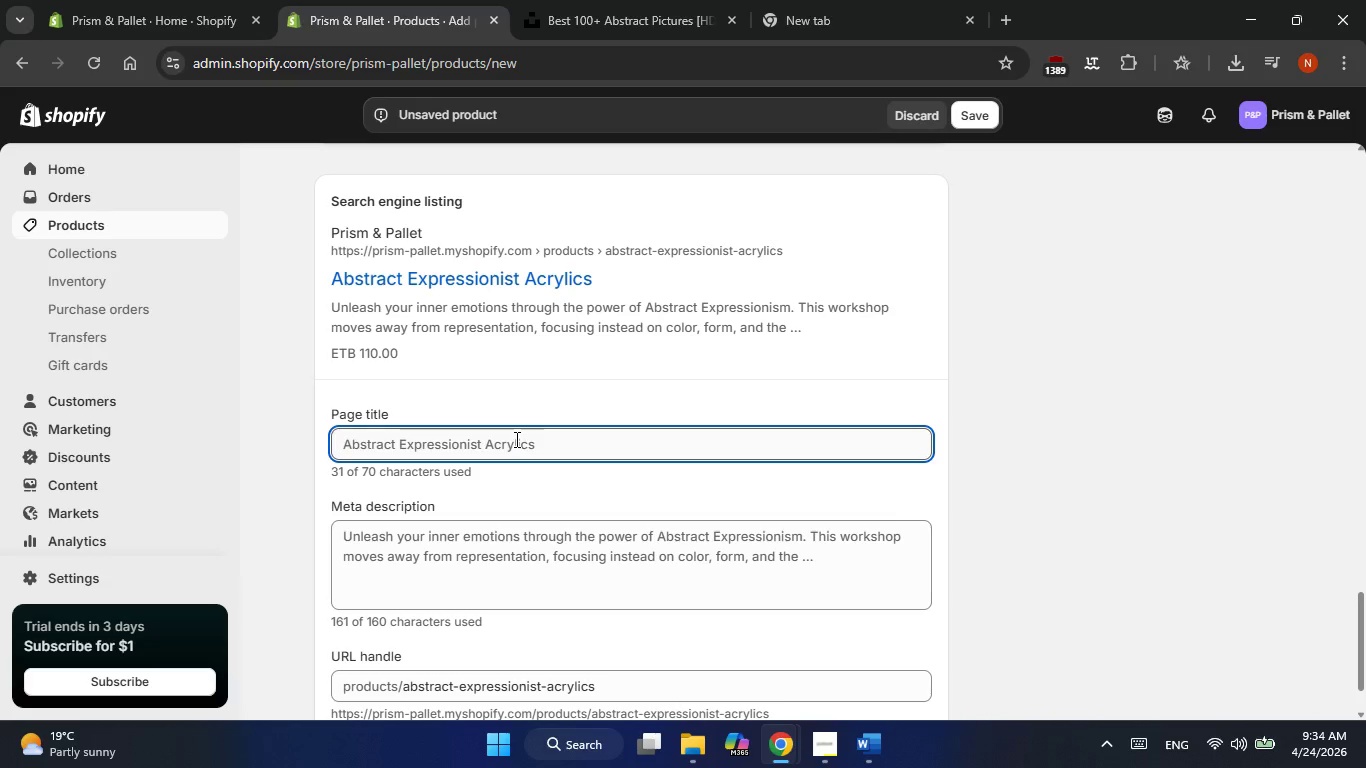 
double_click([515, 439])
 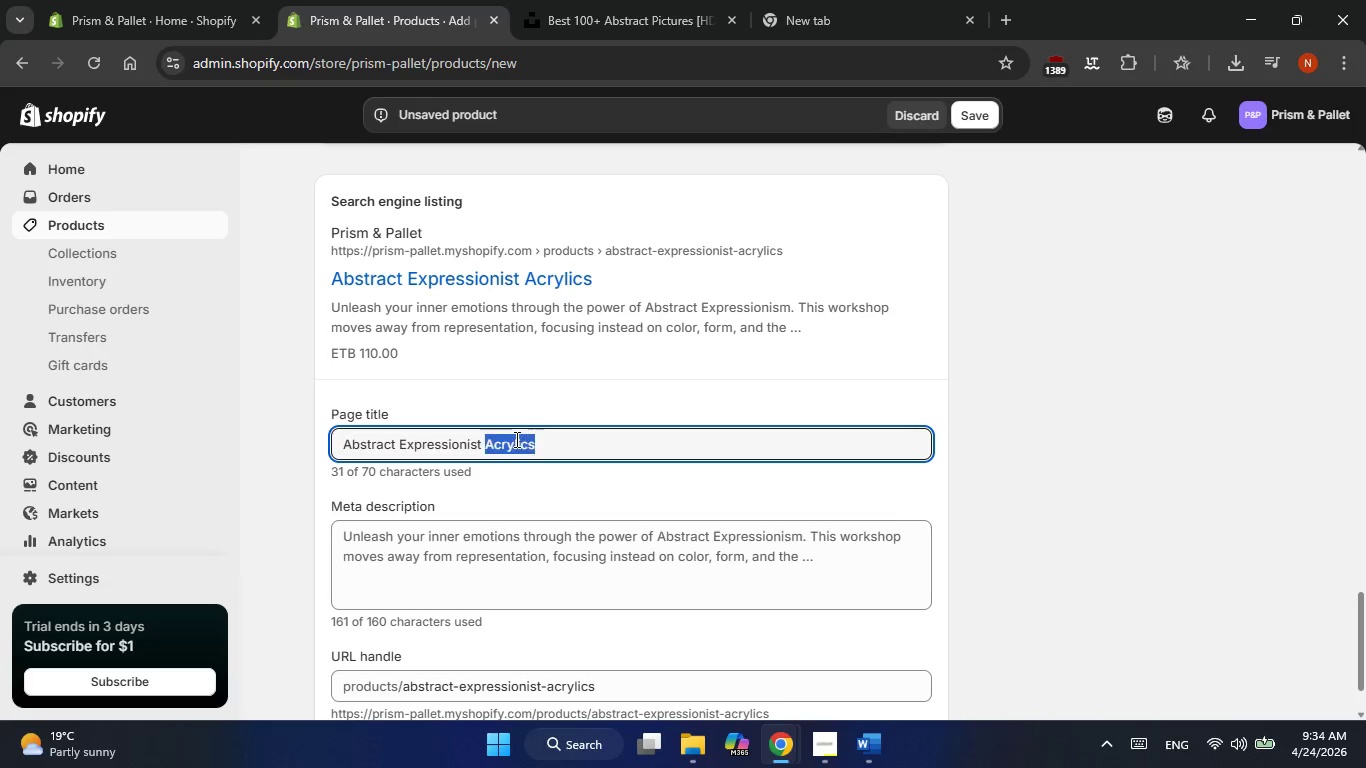 
triple_click([515, 439])
 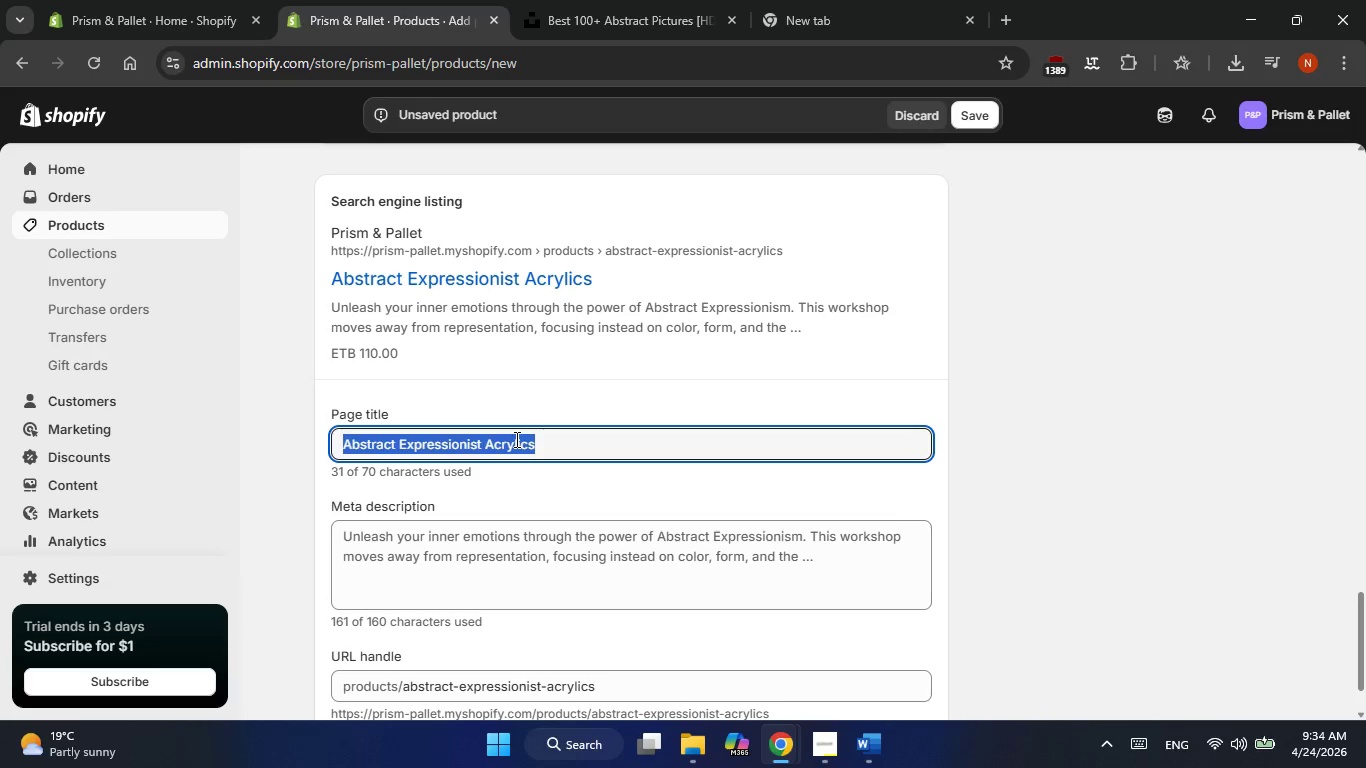 
key(Control+ControlLeft)
 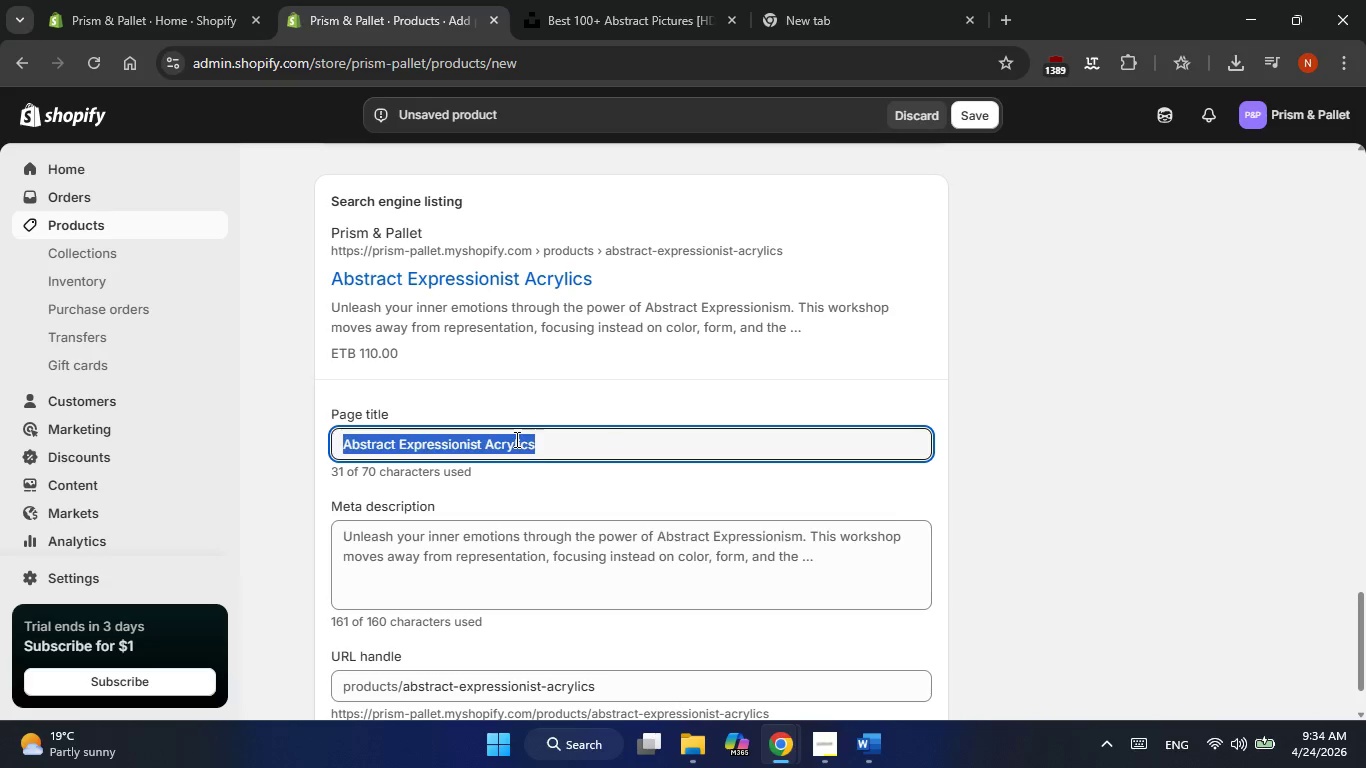 
key(Control+V)
 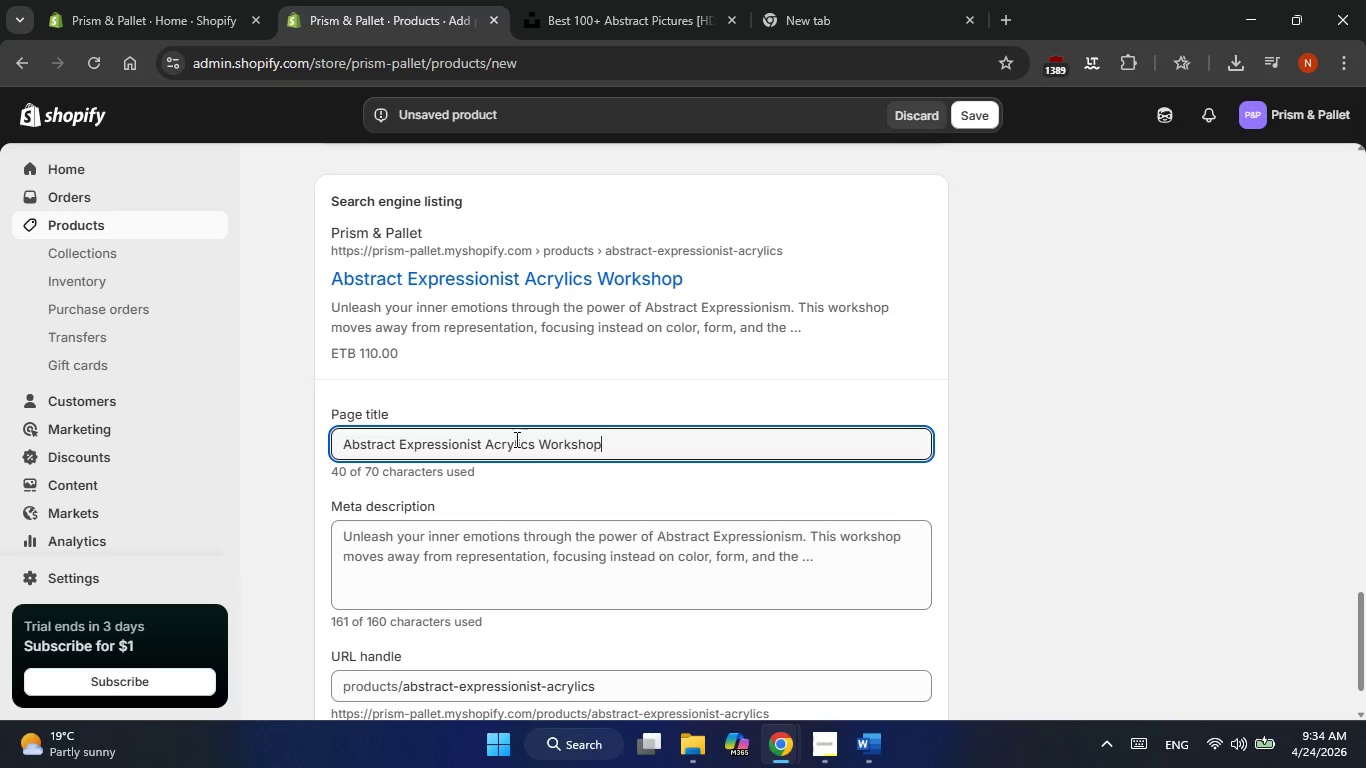 
left_click([498, 549])
 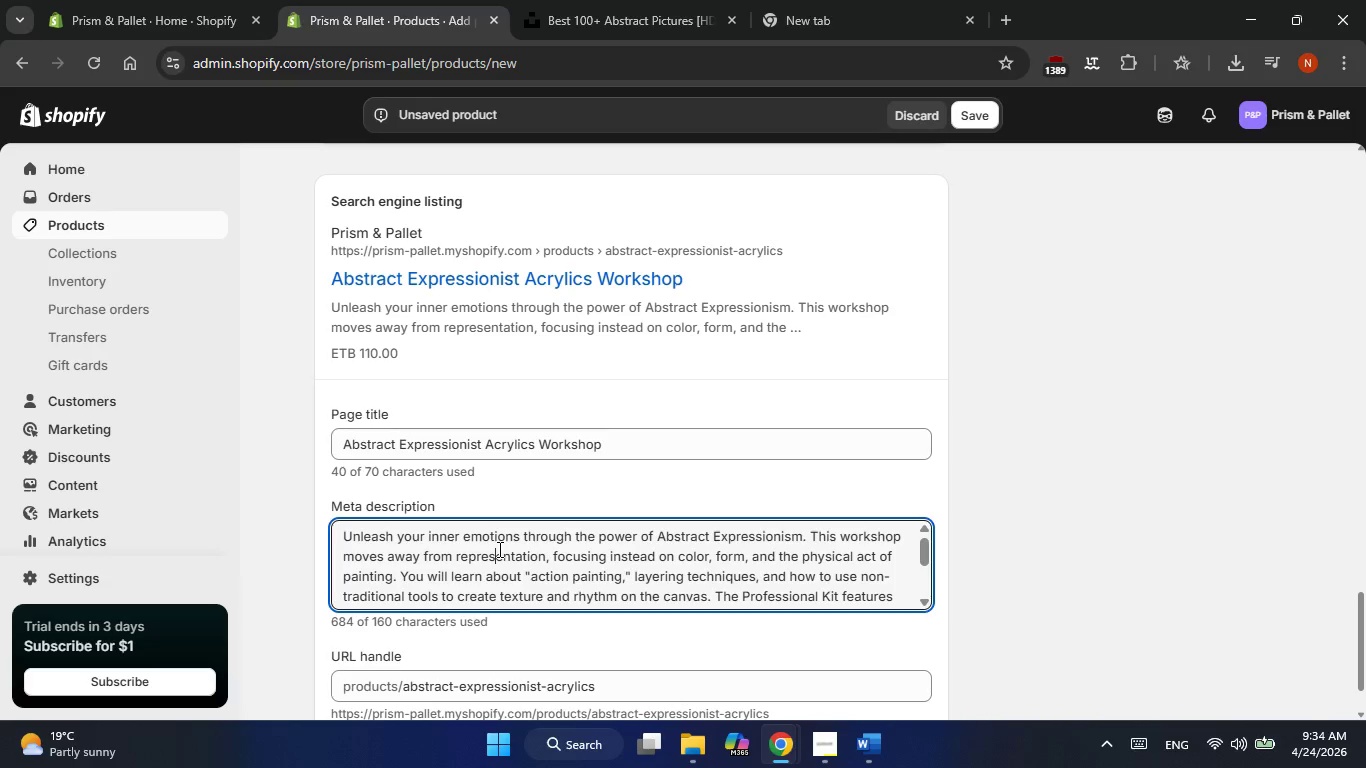 
hold_key(key=AltLeft, duration=0.42)
 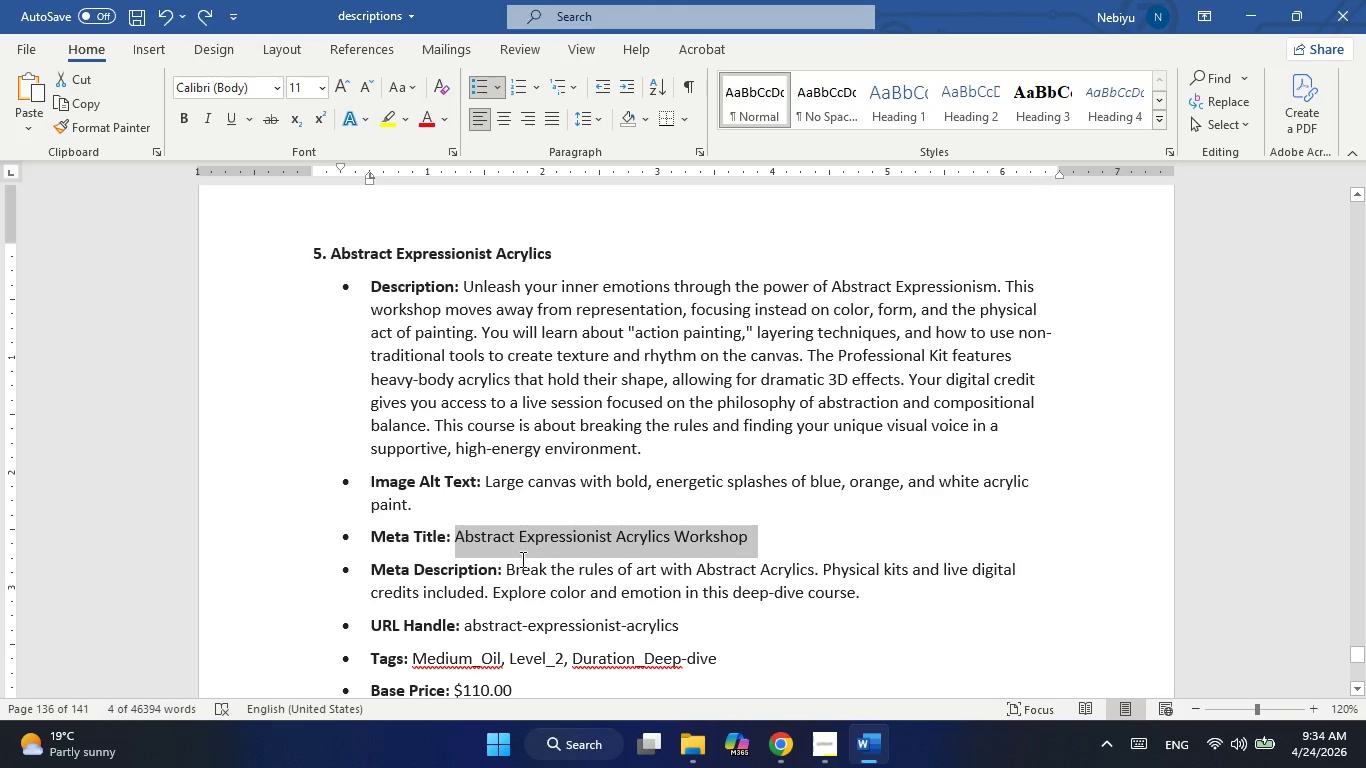 
hold_key(key=Tab, duration=3.19)
 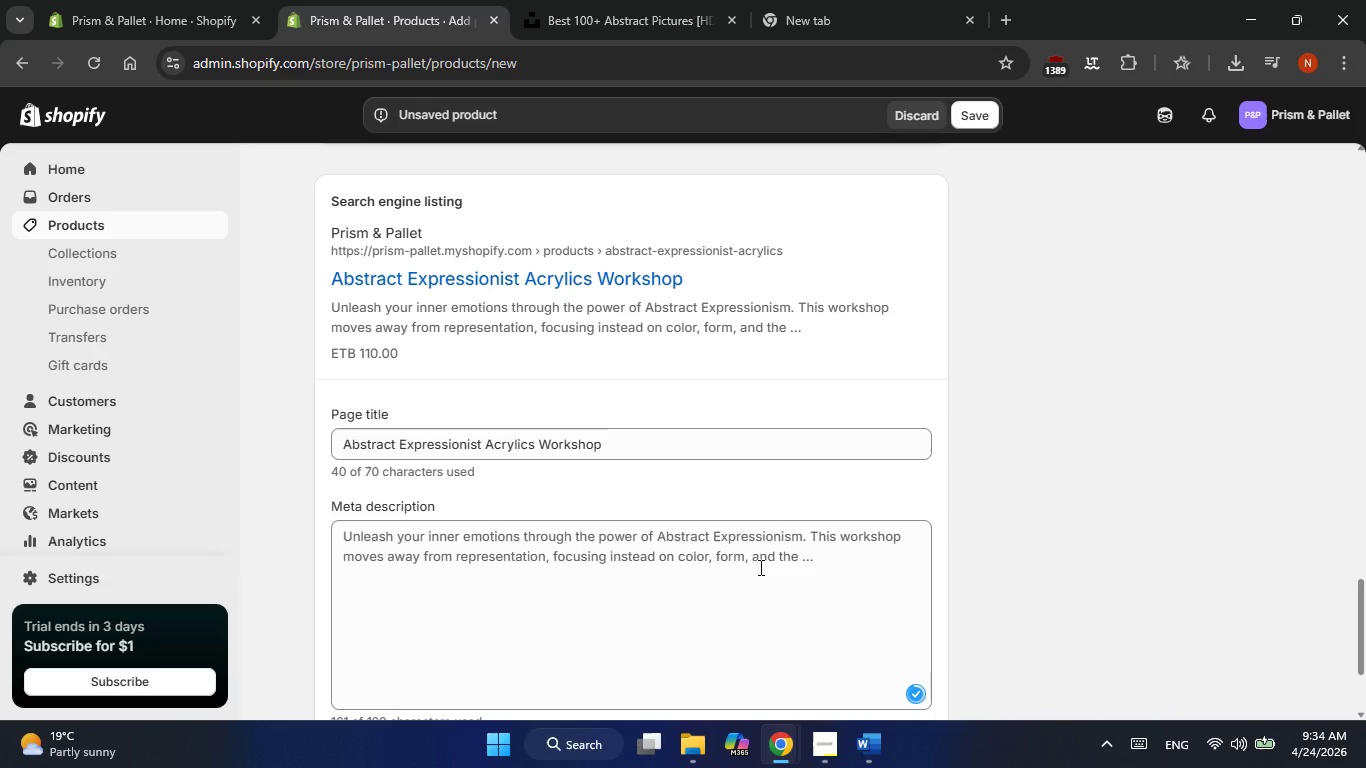 
left_click_drag(start_coordinate=[505, 564], to_coordinate=[866, 587])
 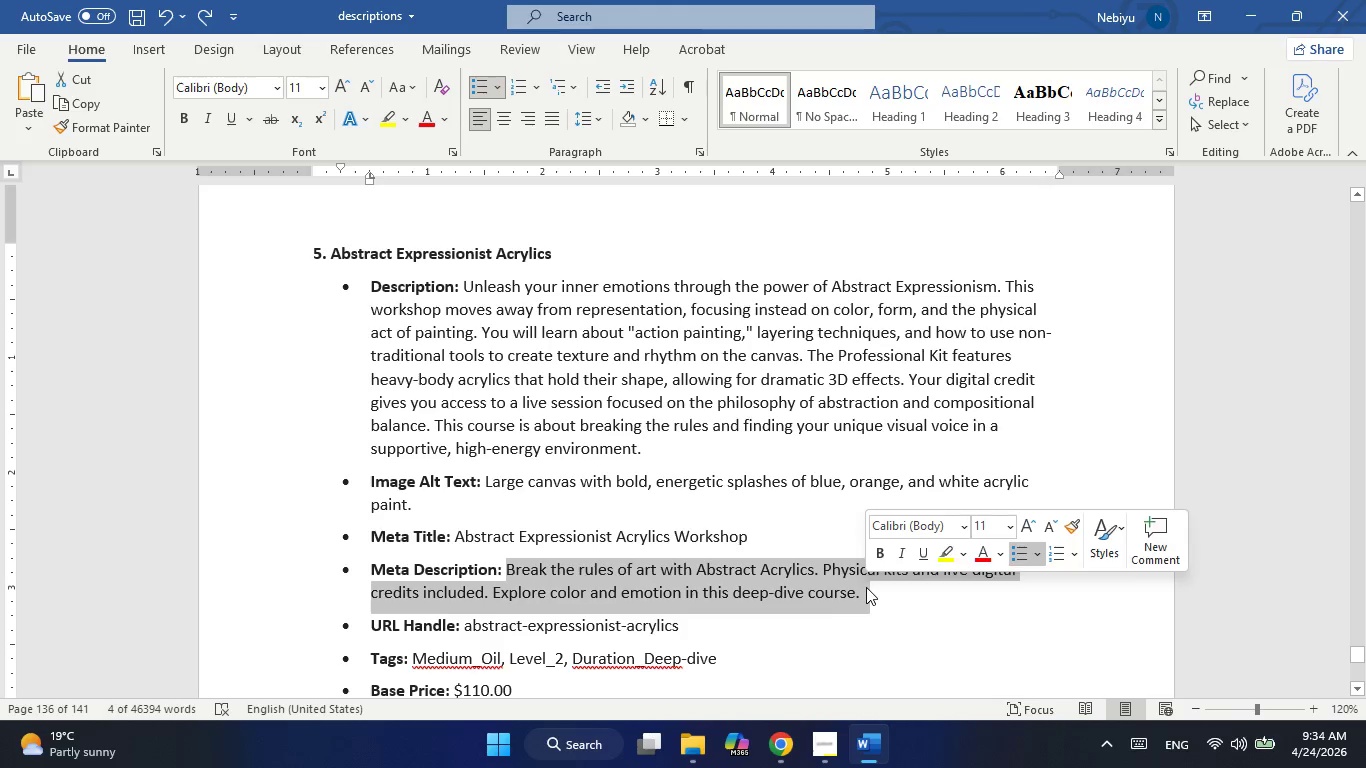 
key(Control+ControlLeft)
 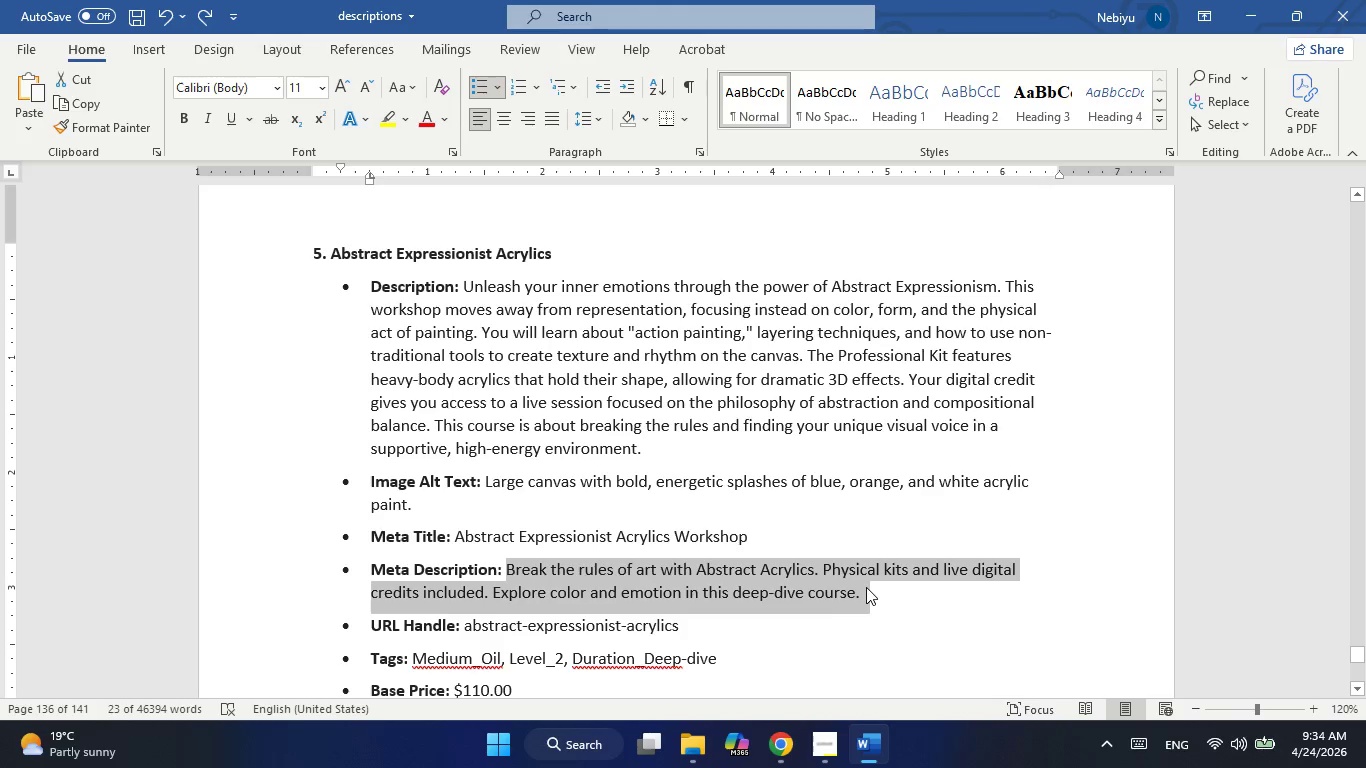 
key(Control+C)
 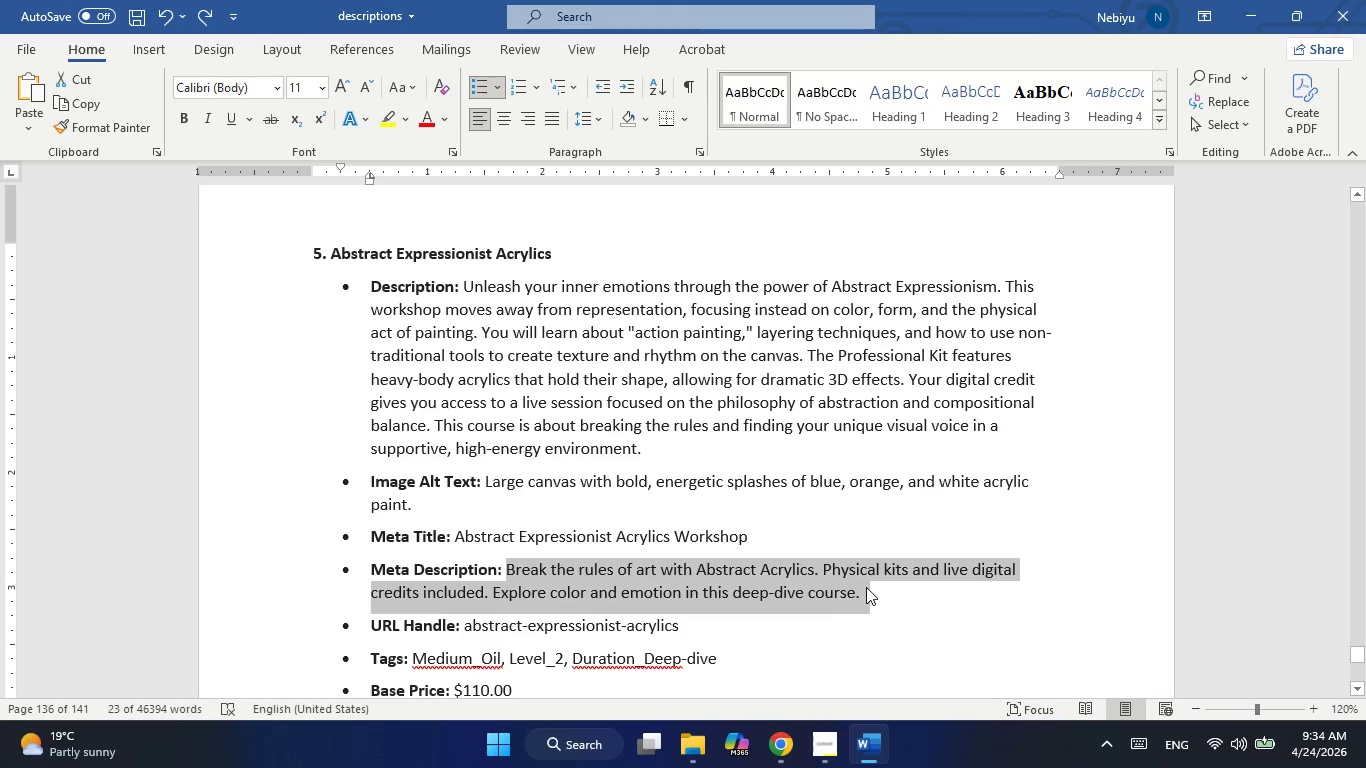 
key(Alt+AltLeft)
 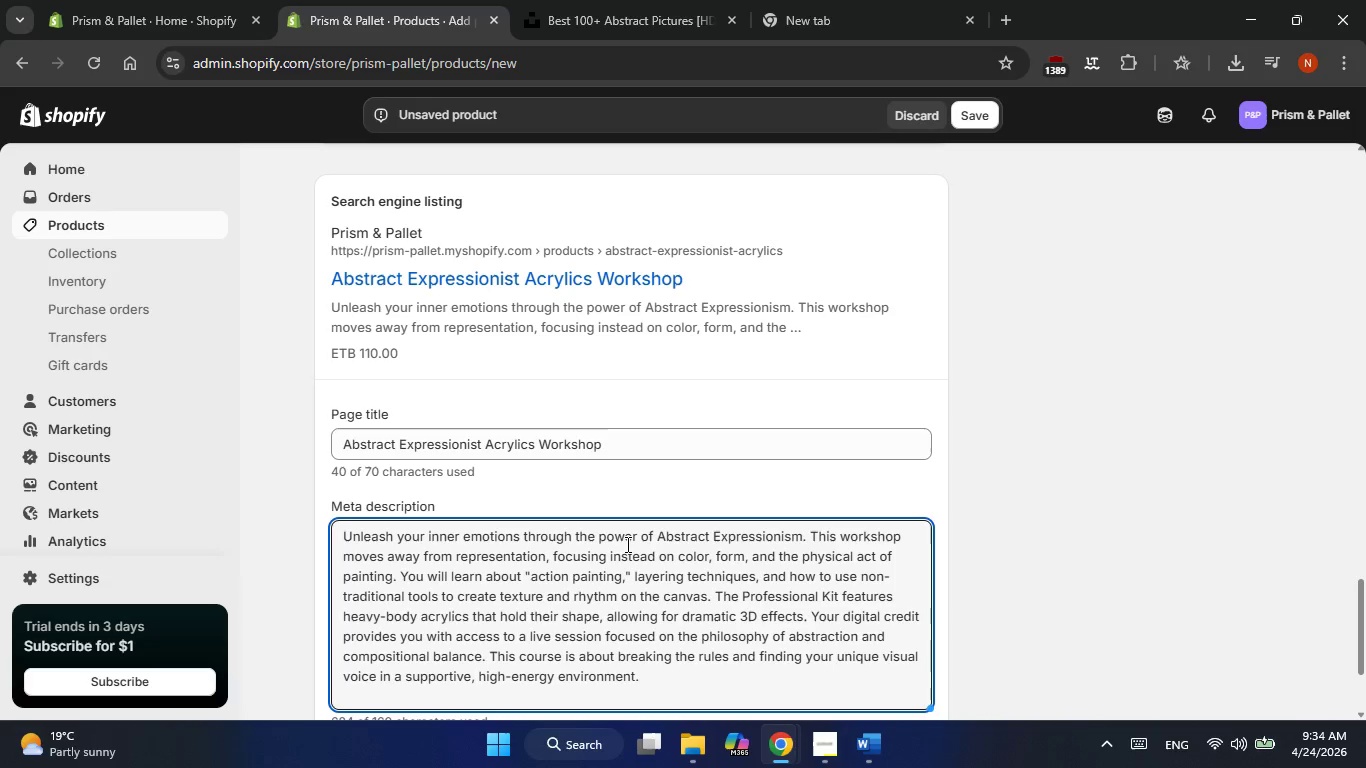 
double_click([626, 544])
 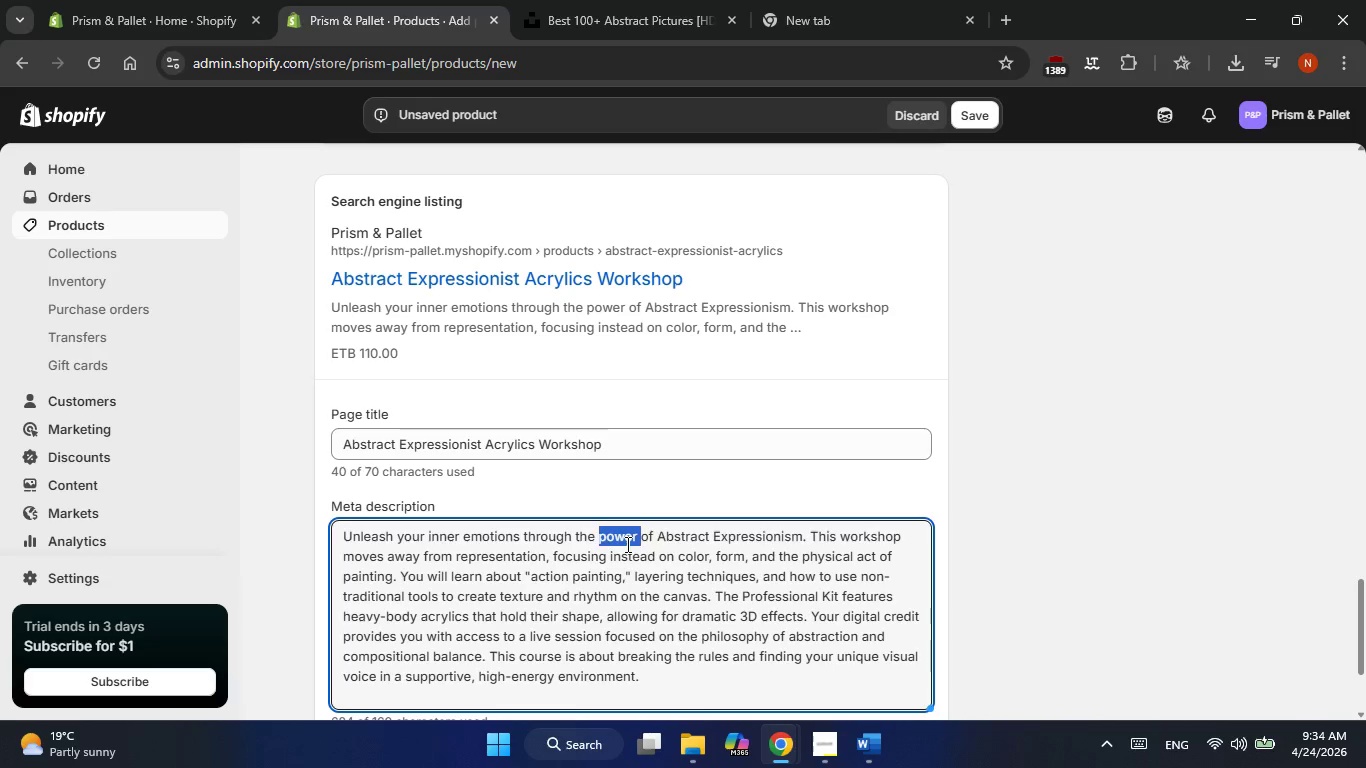 
triple_click([626, 544])
 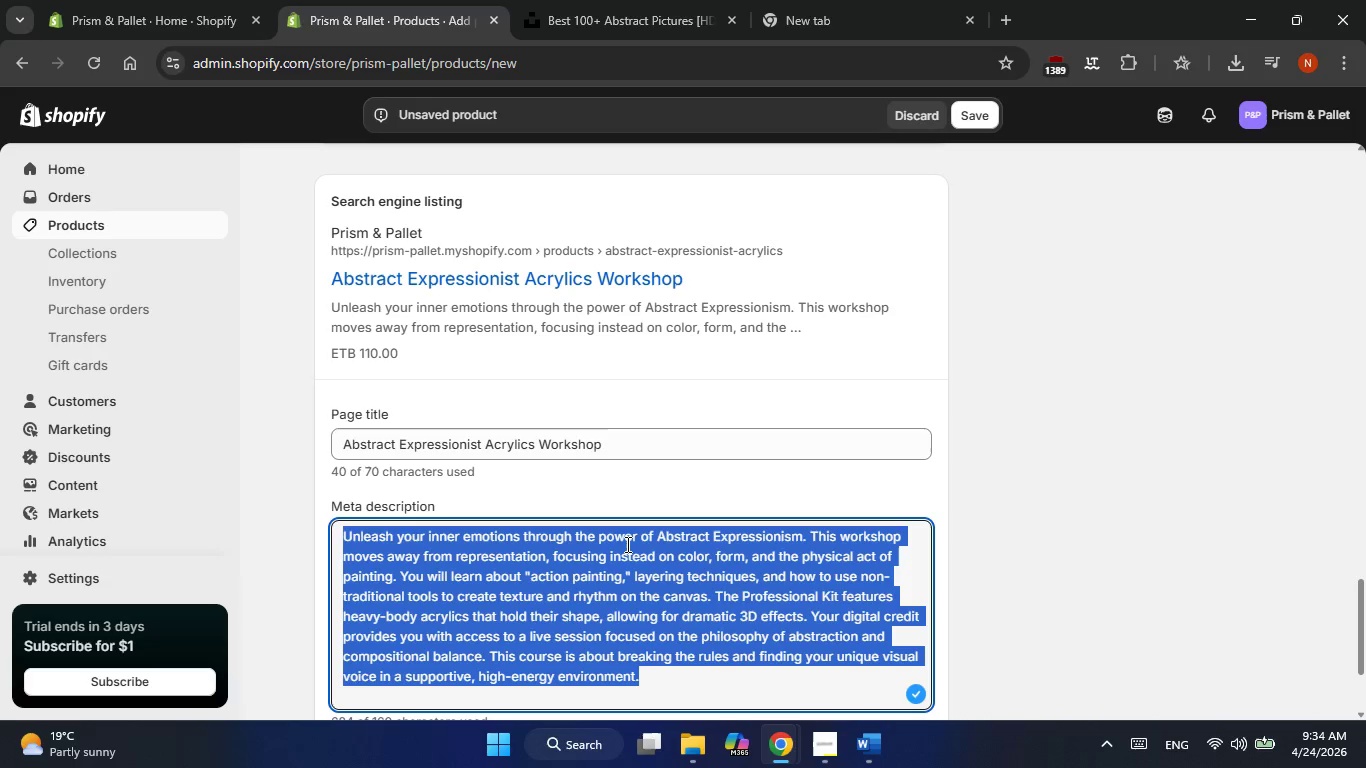 
key(Control+ControlLeft)
 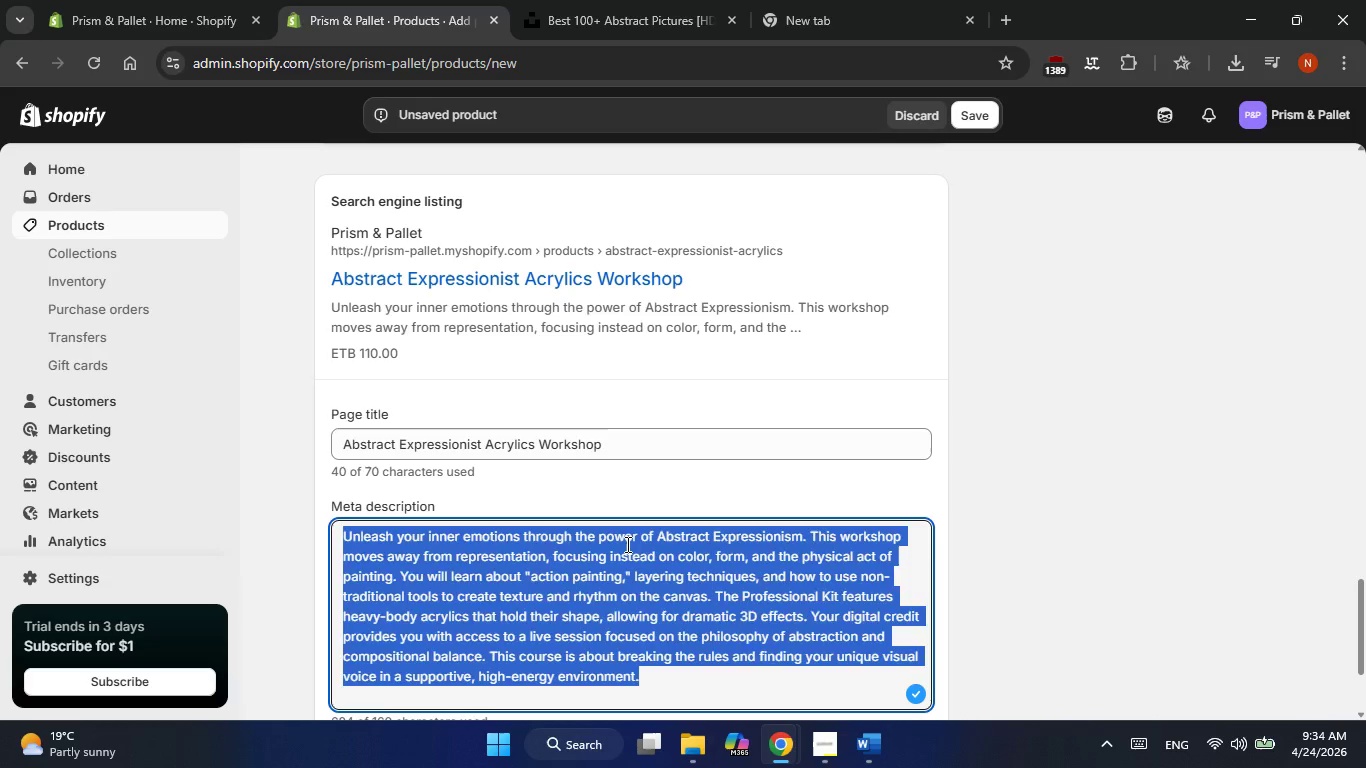 
key(Control+V)
 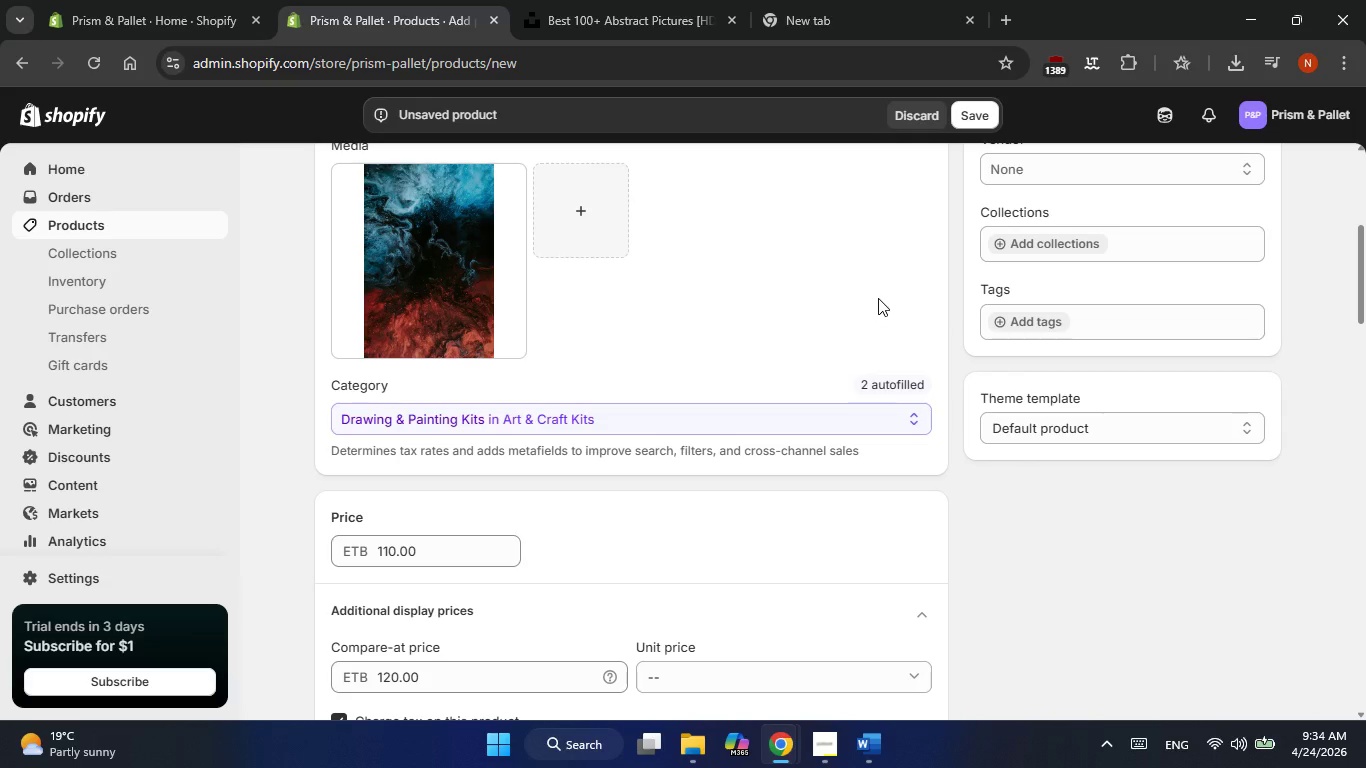 
wait(23.5)
 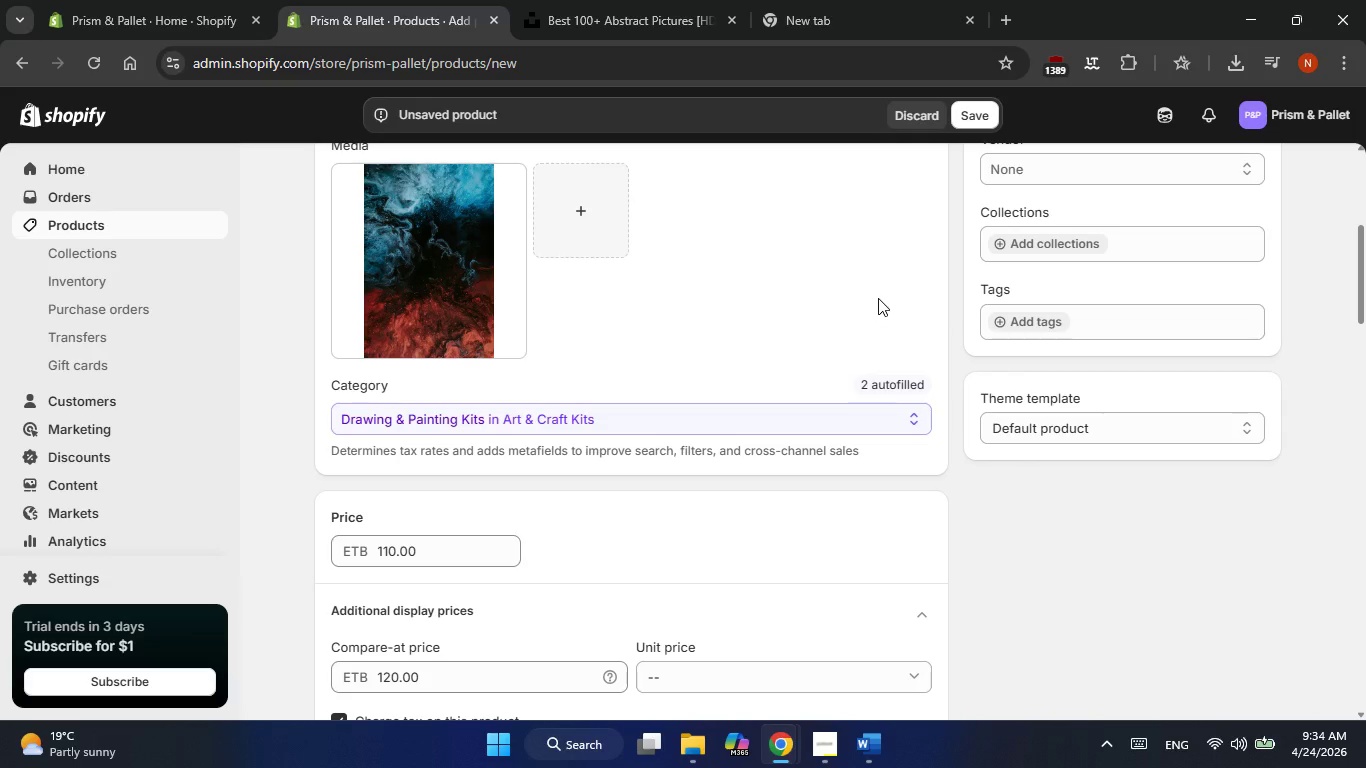 
left_click([947, 393])
 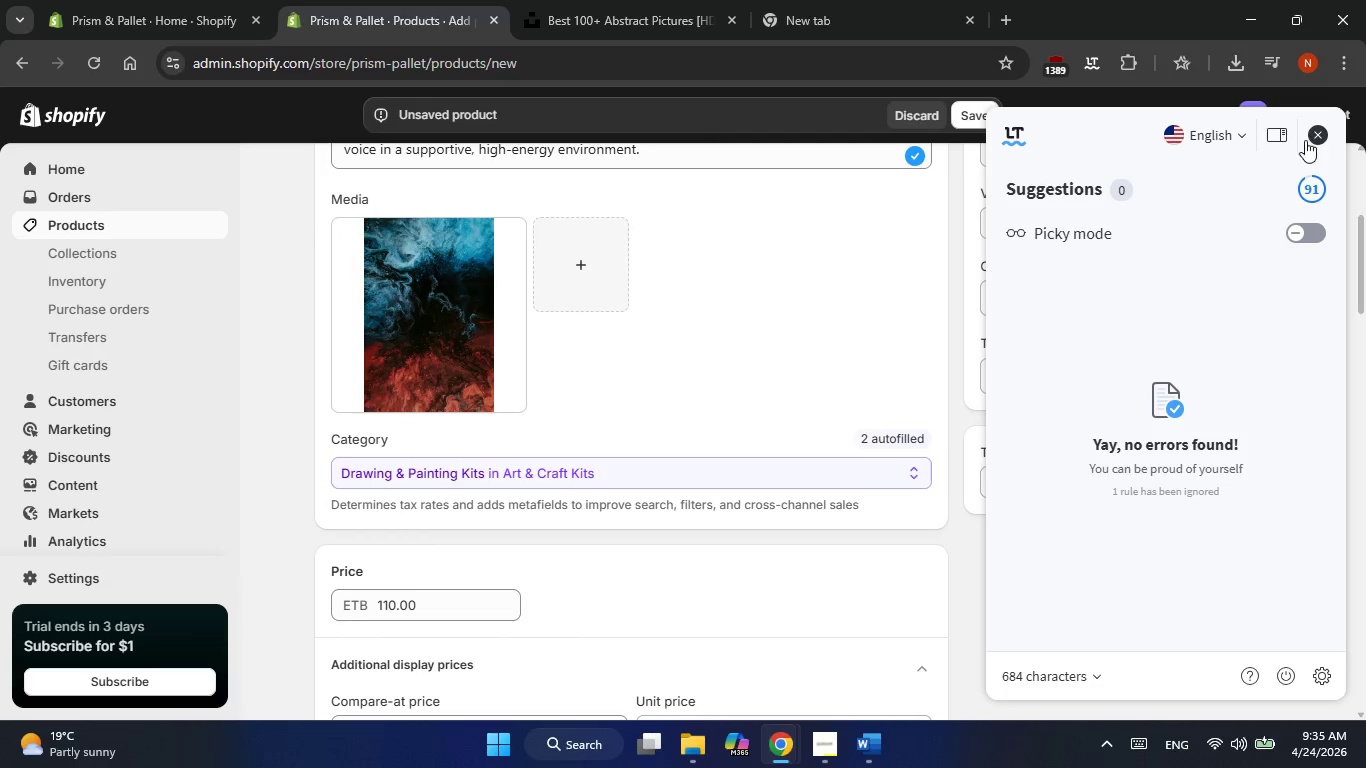 
left_click([1308, 140])
 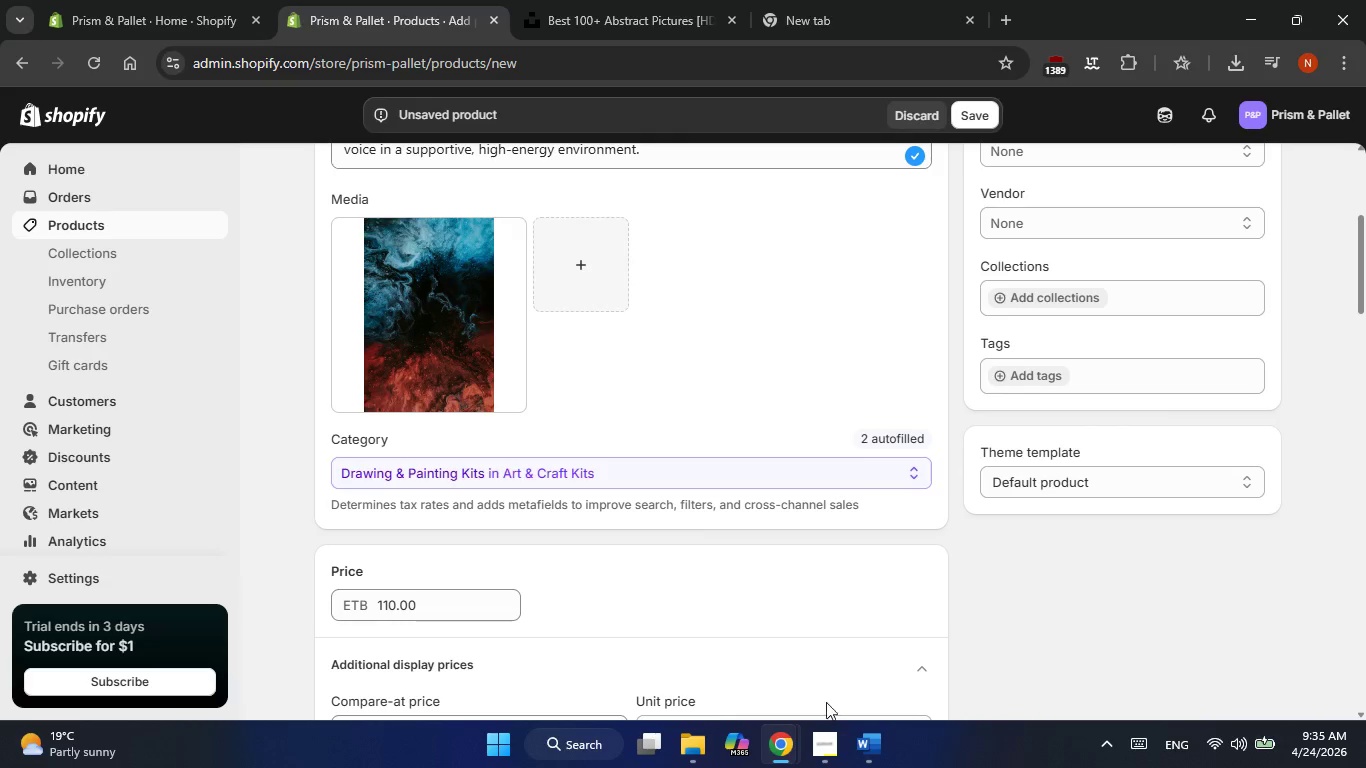 
left_click([875, 751])
 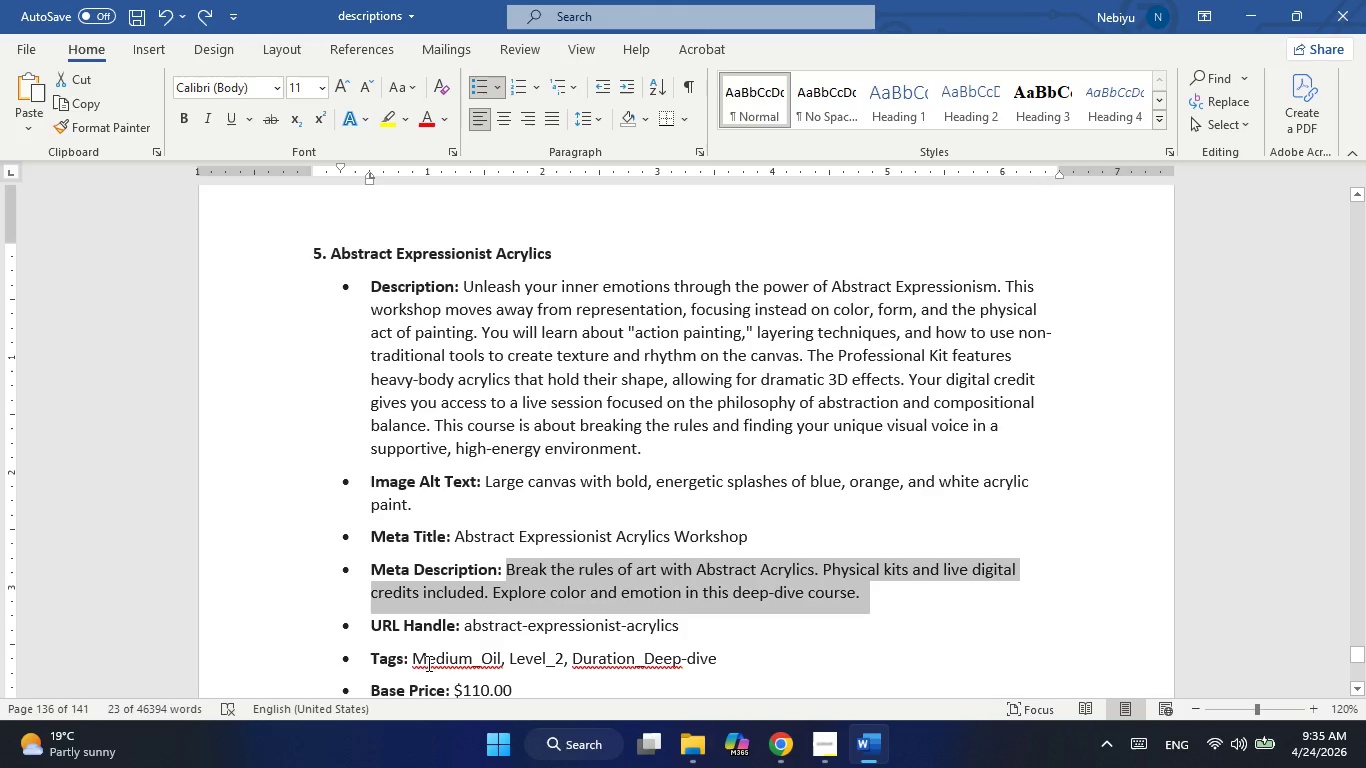 
left_click_drag(start_coordinate=[419, 663], to_coordinate=[717, 660])
 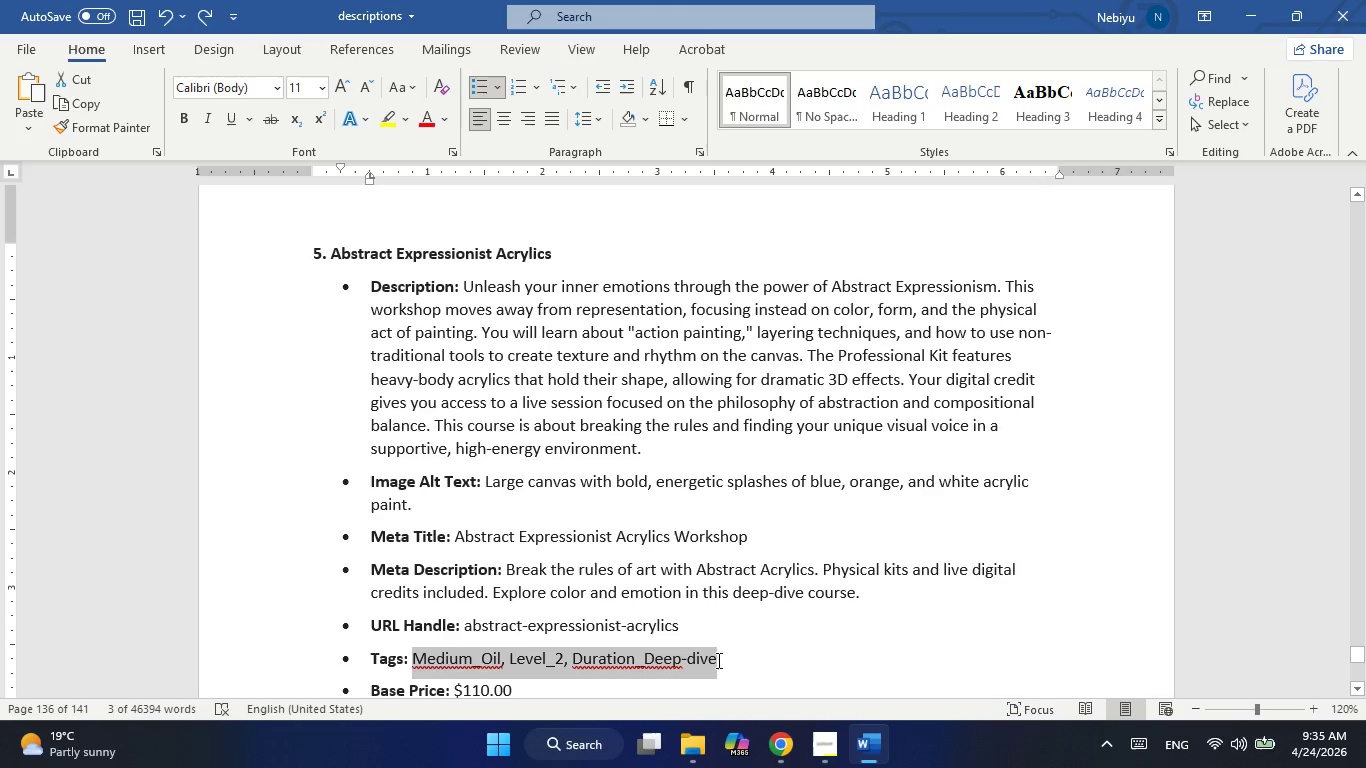 
key(Control+ControlLeft)
 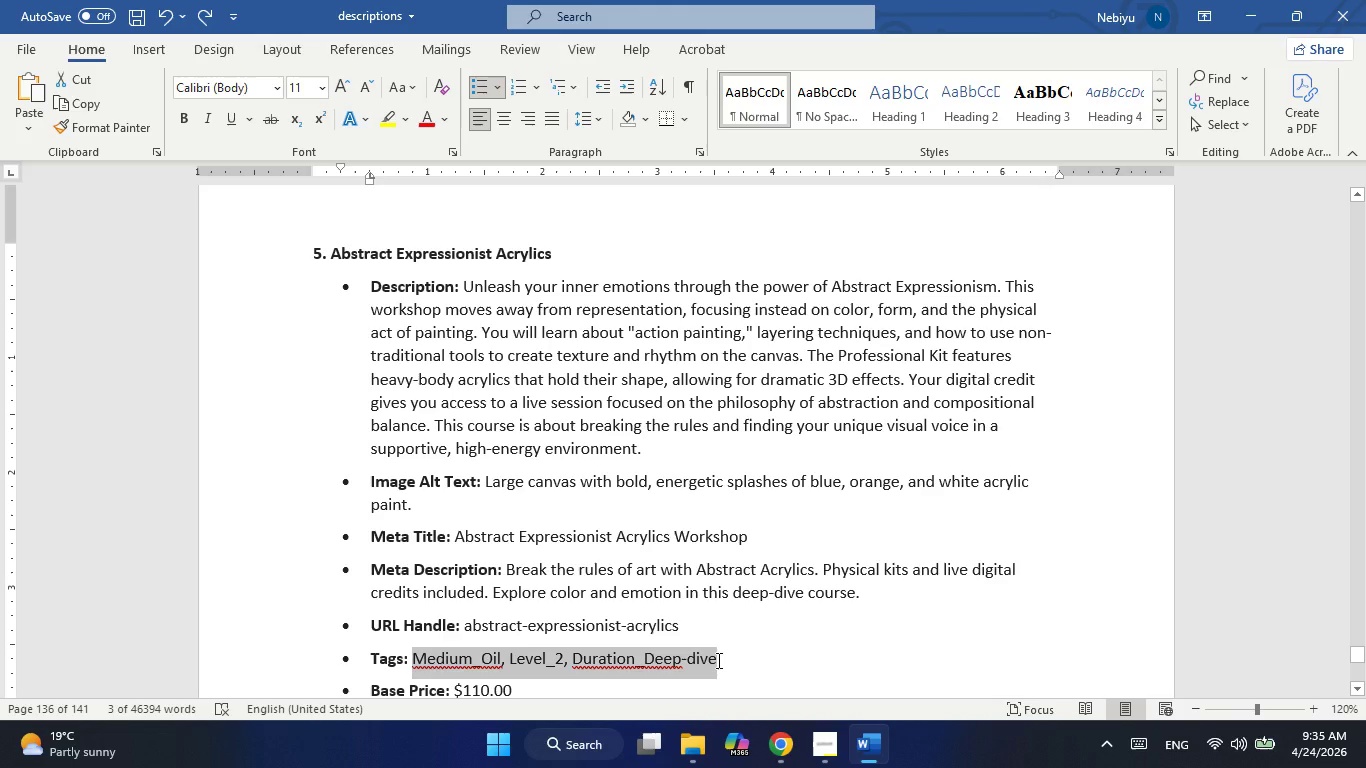 
key(Control+C)
 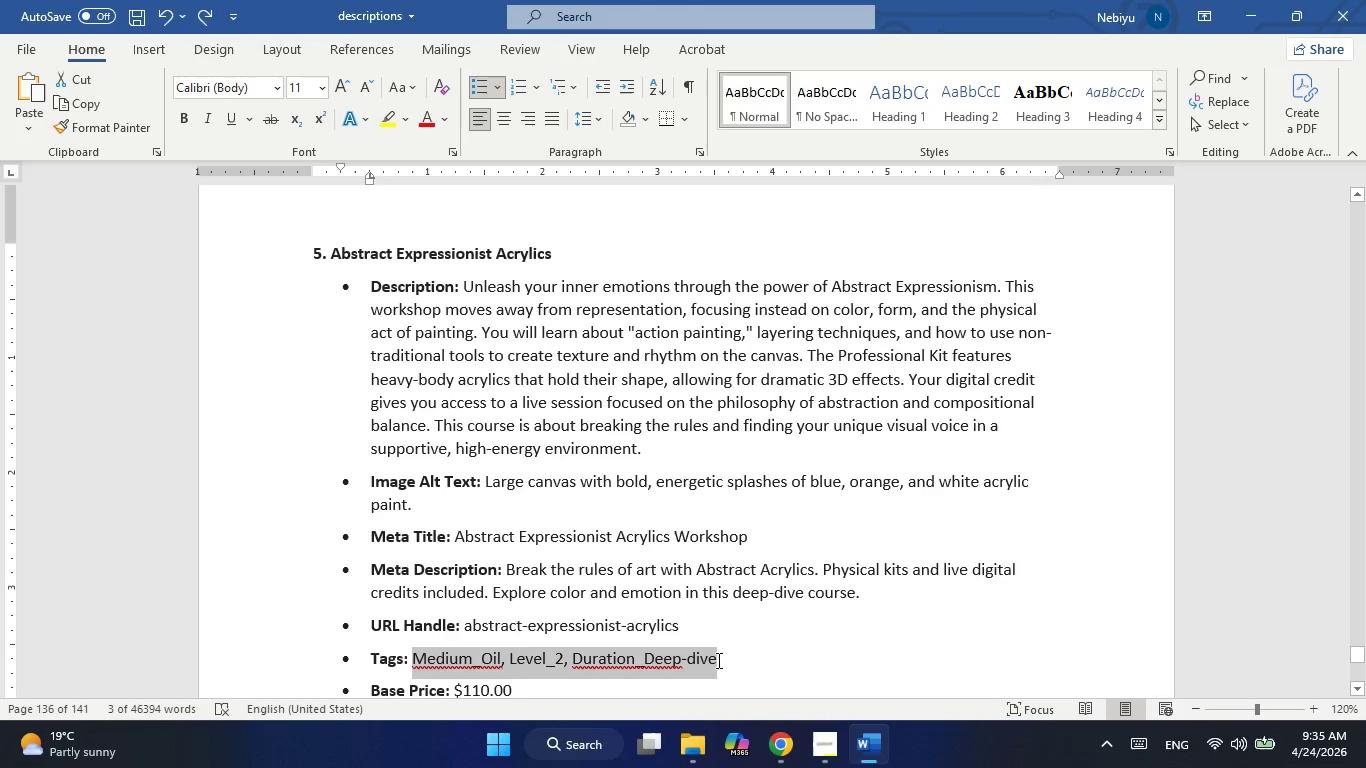 
key(Alt+AltLeft)
 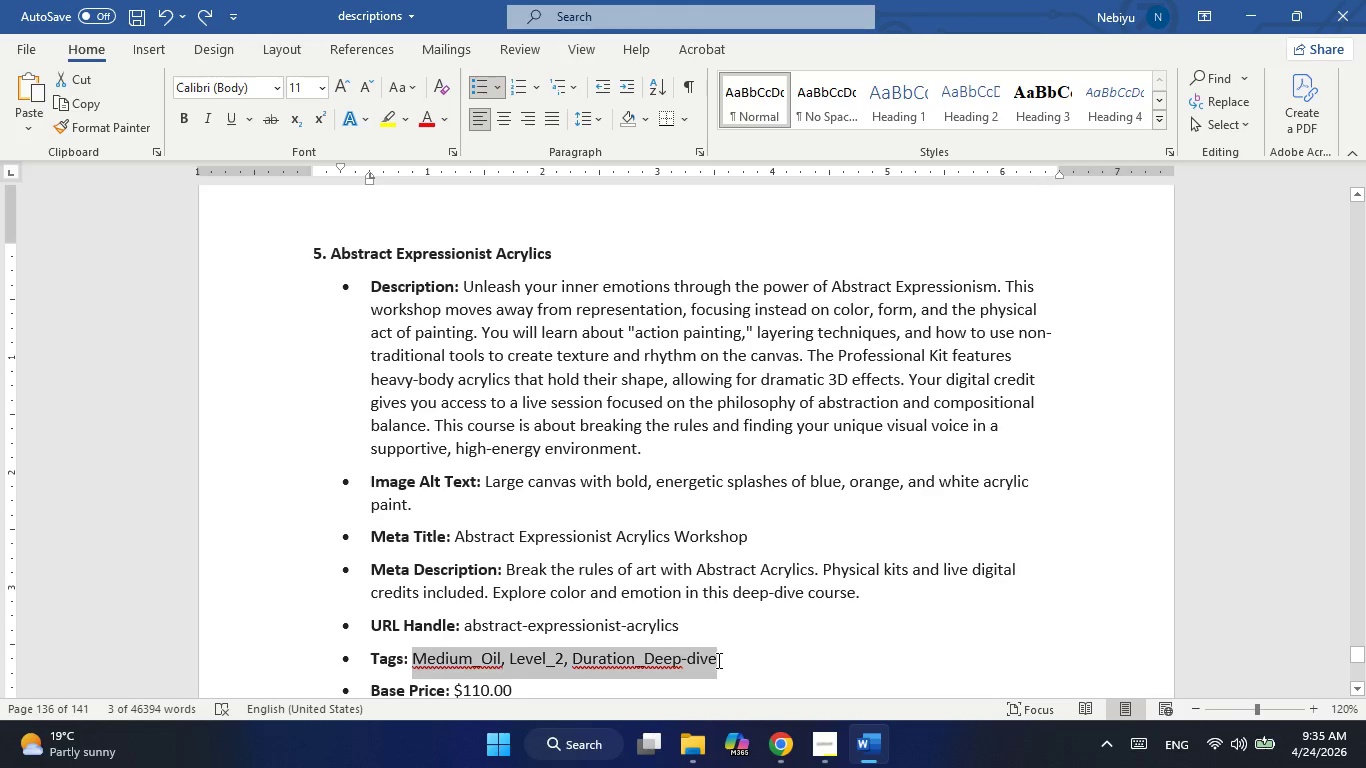 
key(Alt+Tab)
 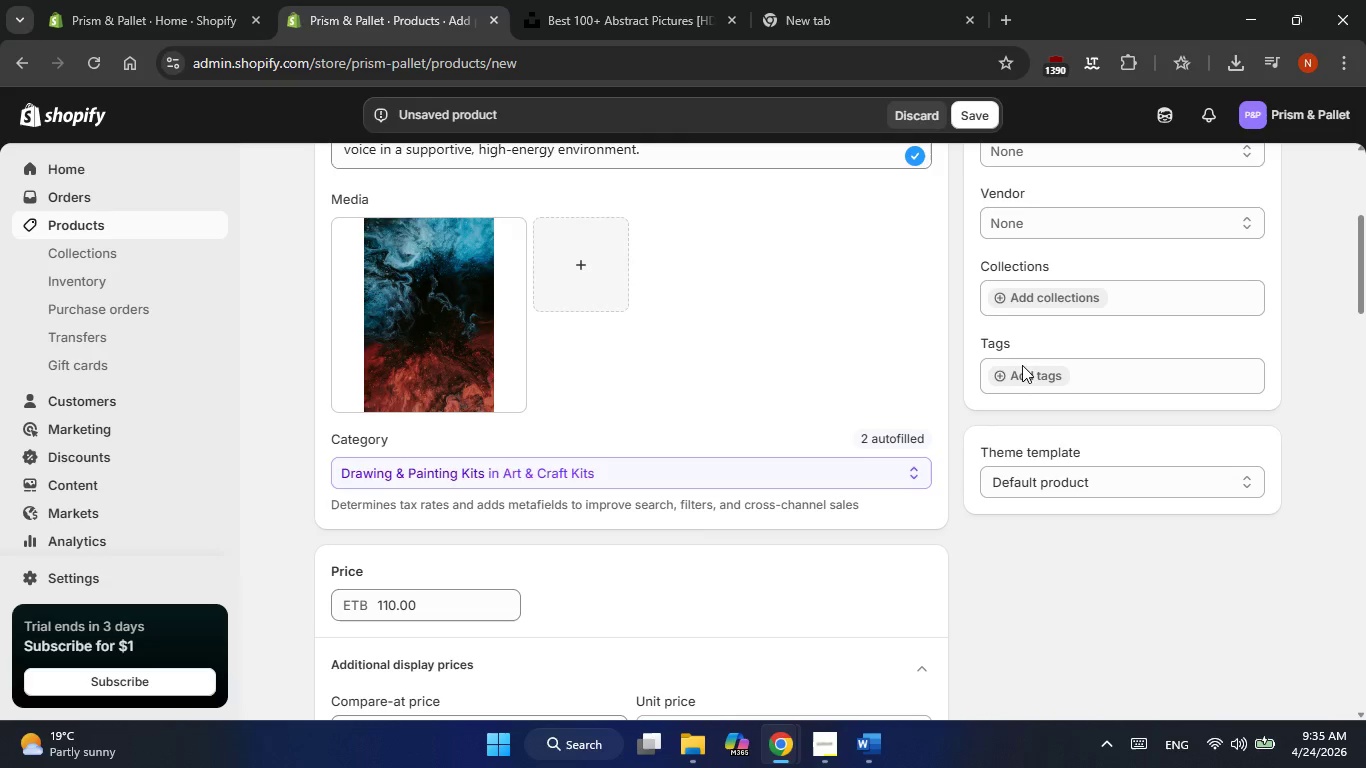 
left_click([1014, 371])
 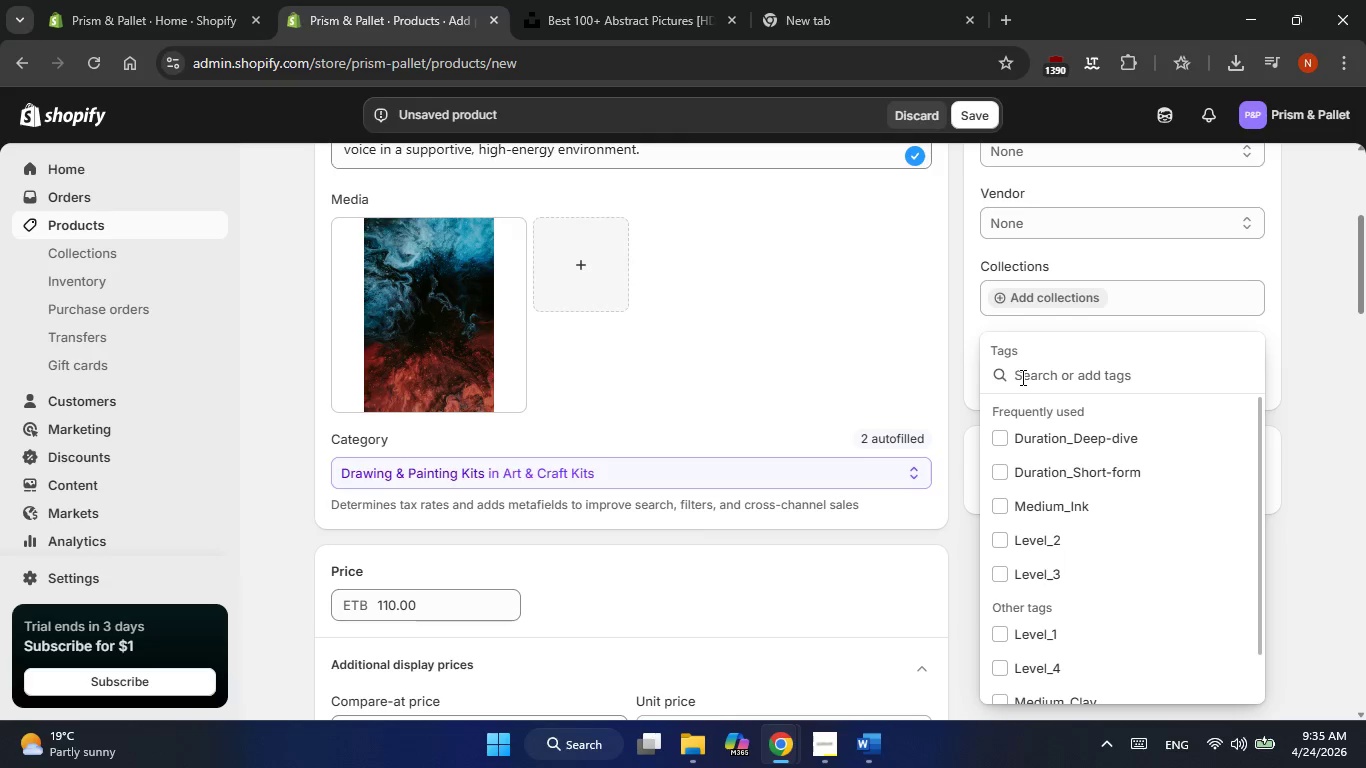 
key(Control+V)
 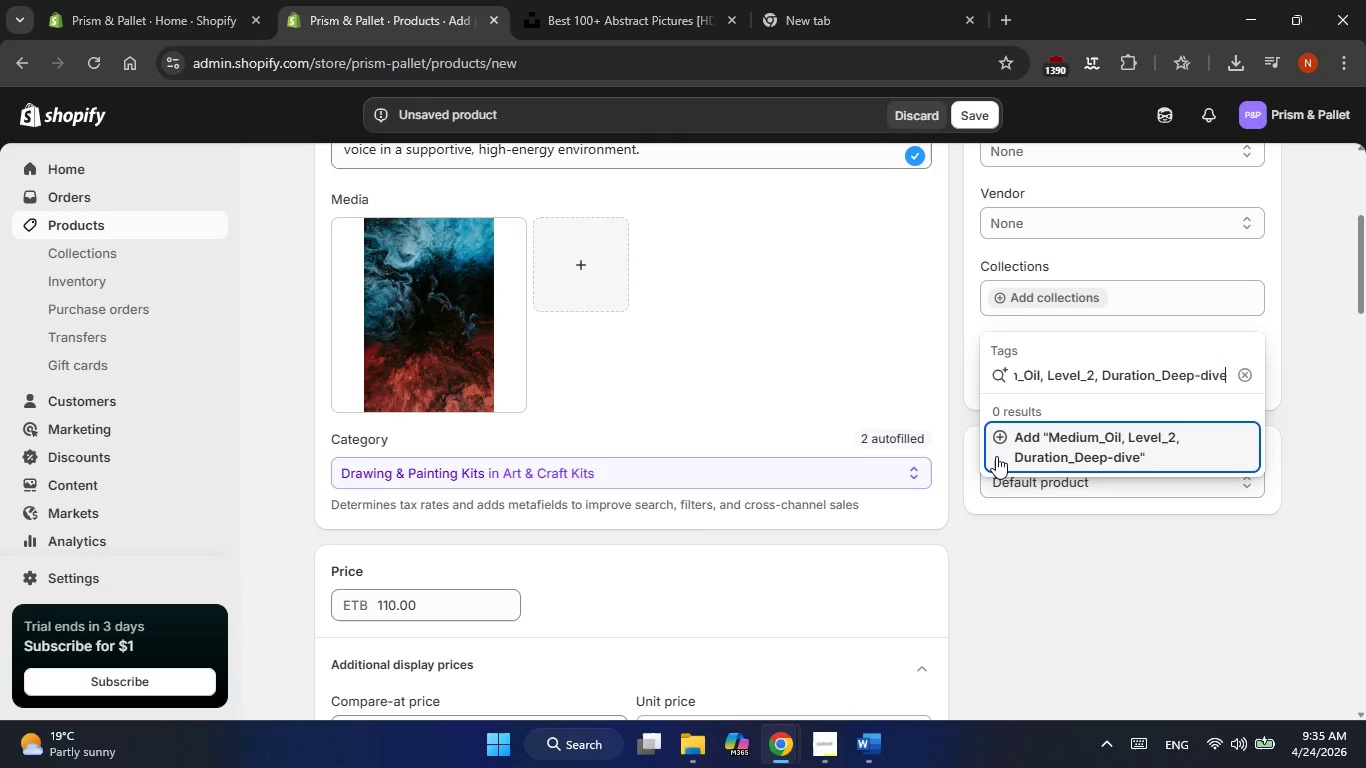 
left_click([999, 438])
 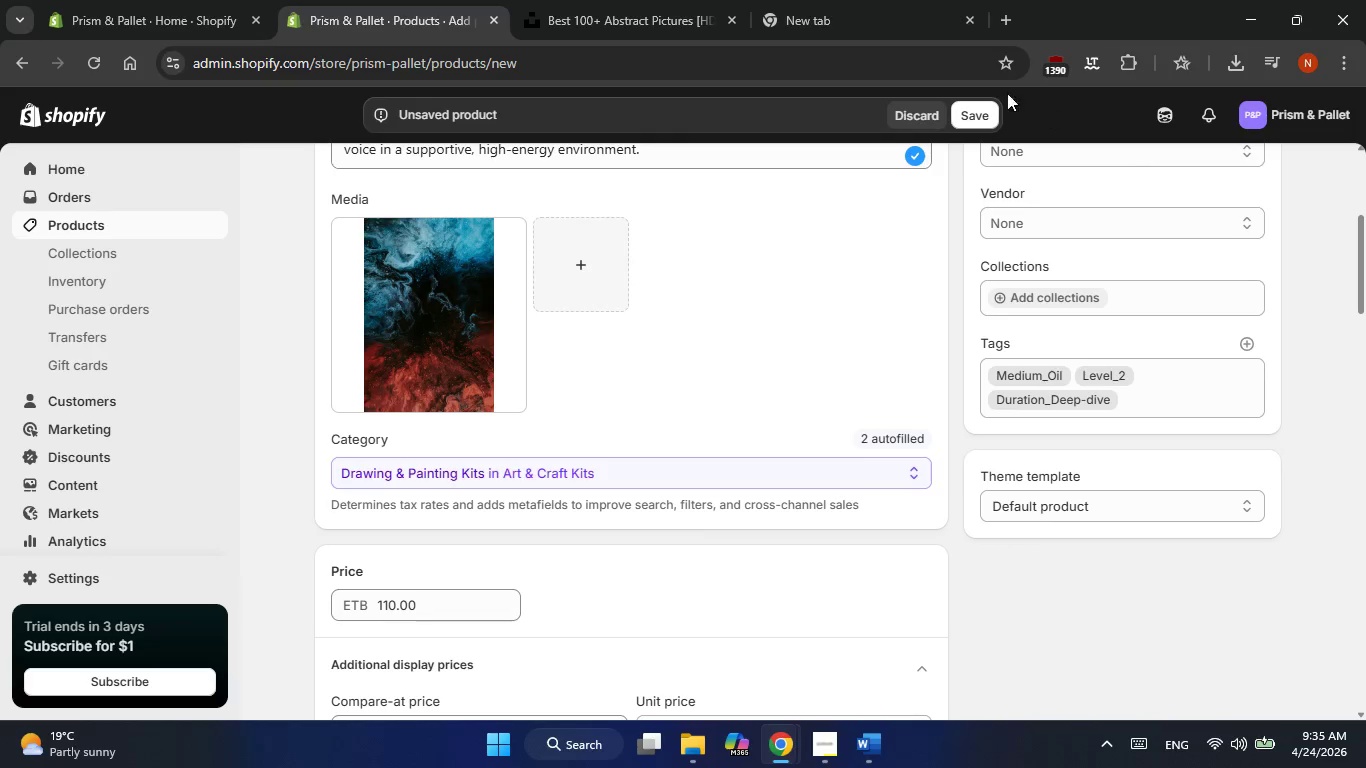 
left_click([978, 108])
 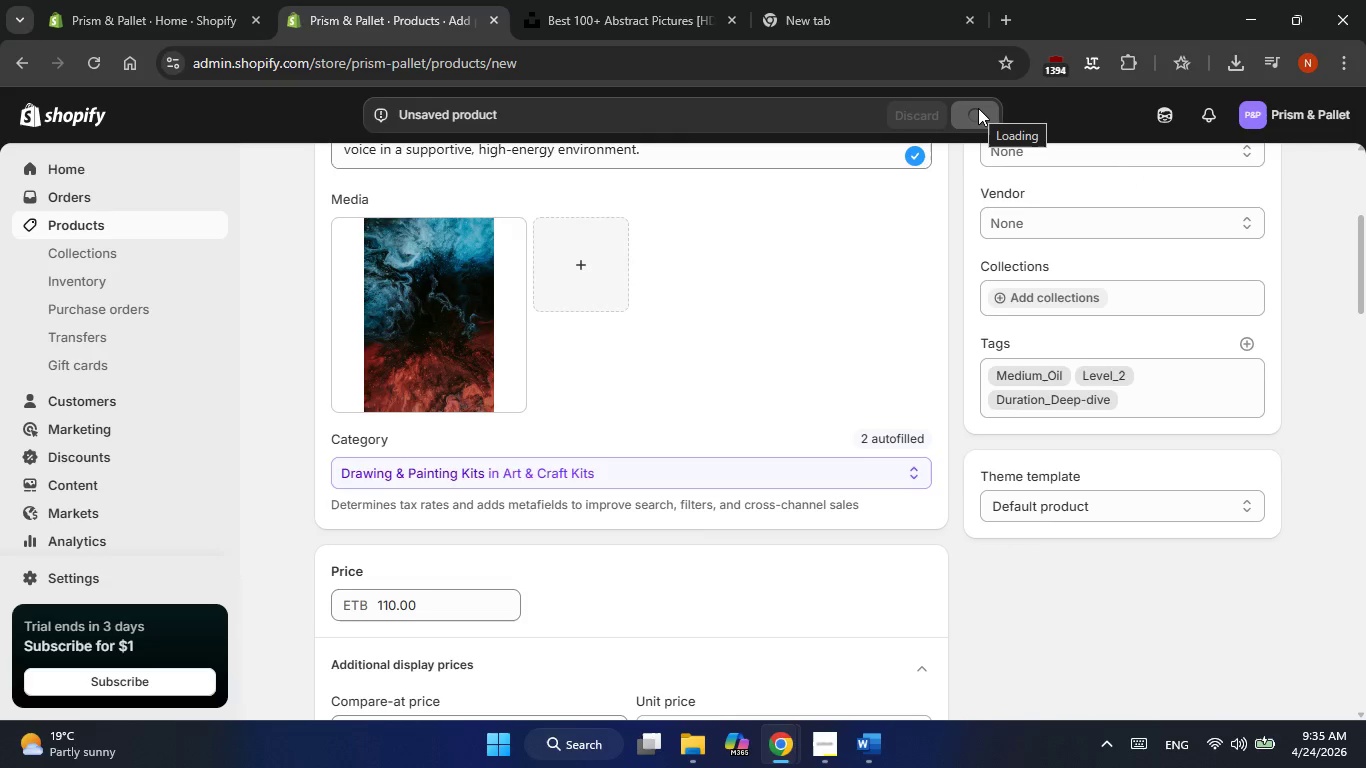 
wait(8.06)
 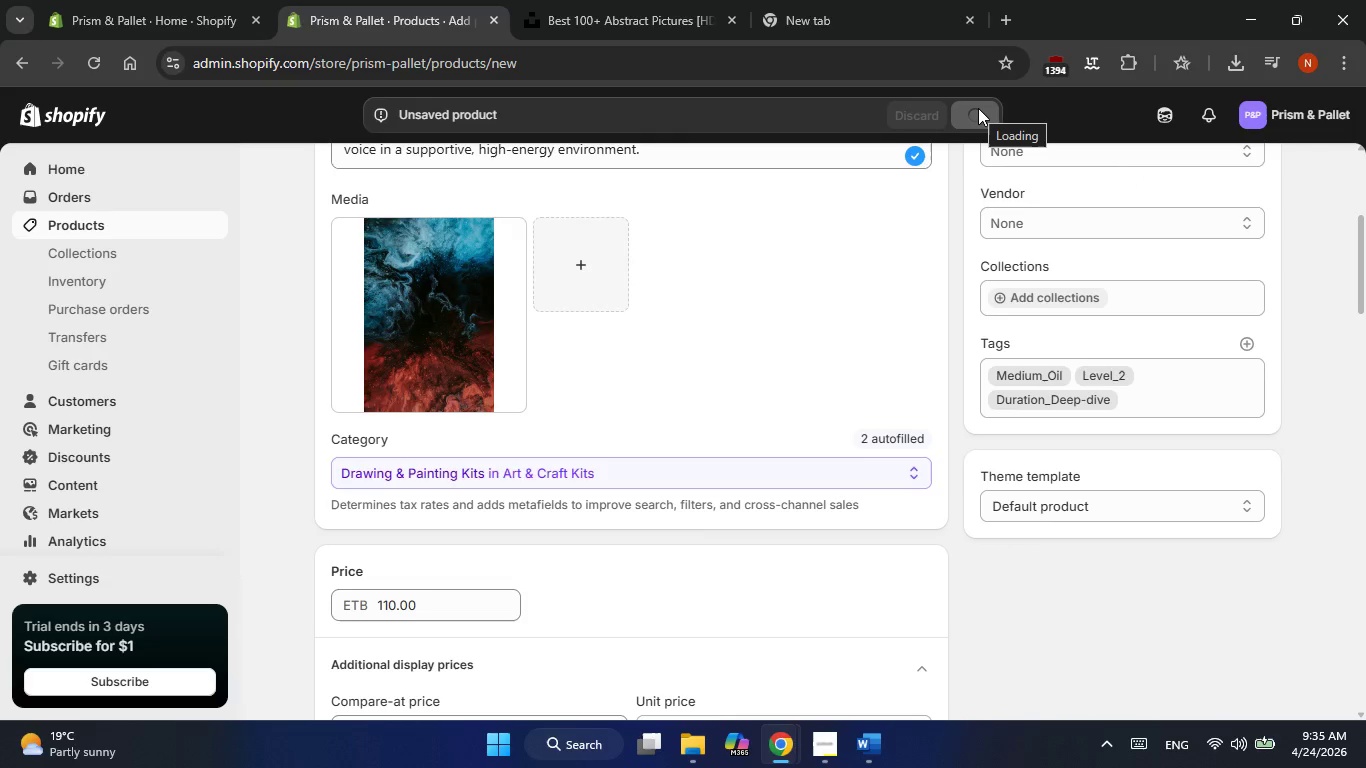 
mouse_move([941, 191])
 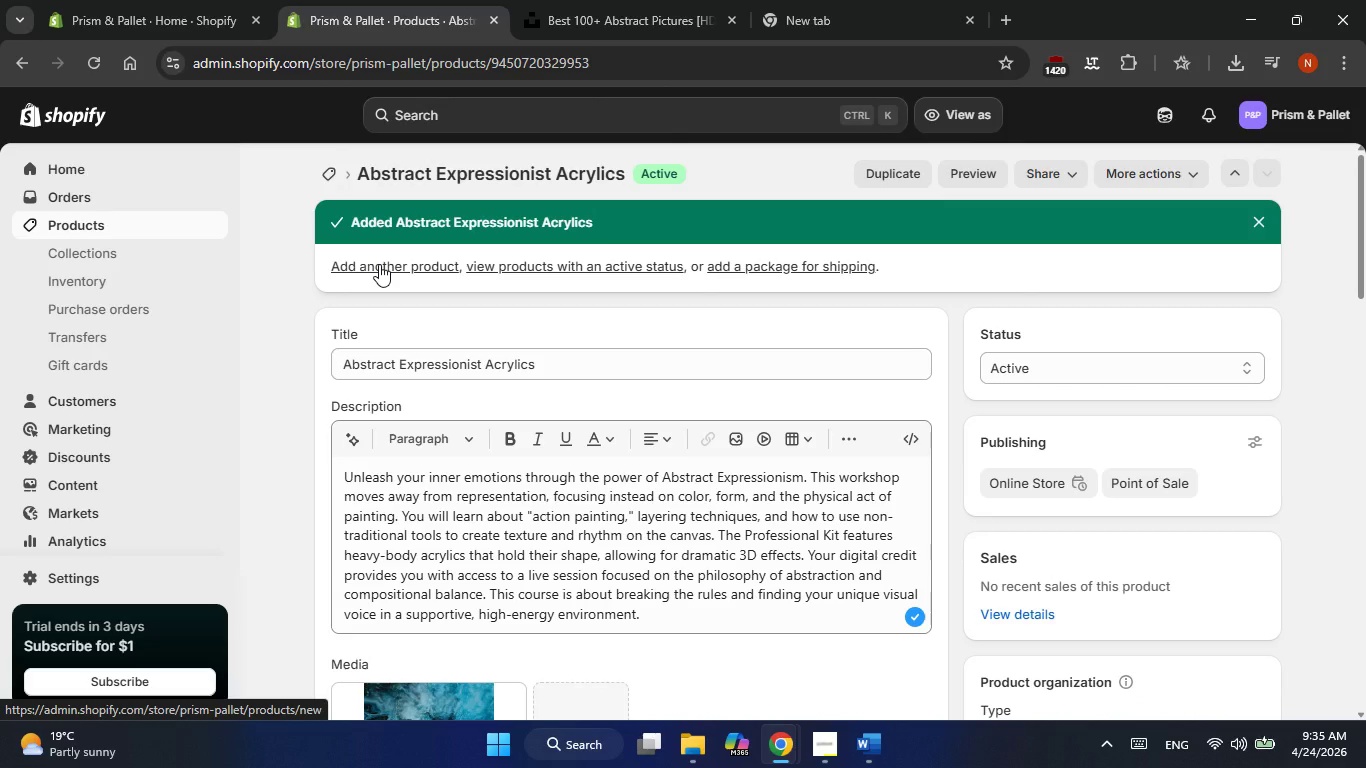 
left_click([379, 264])
 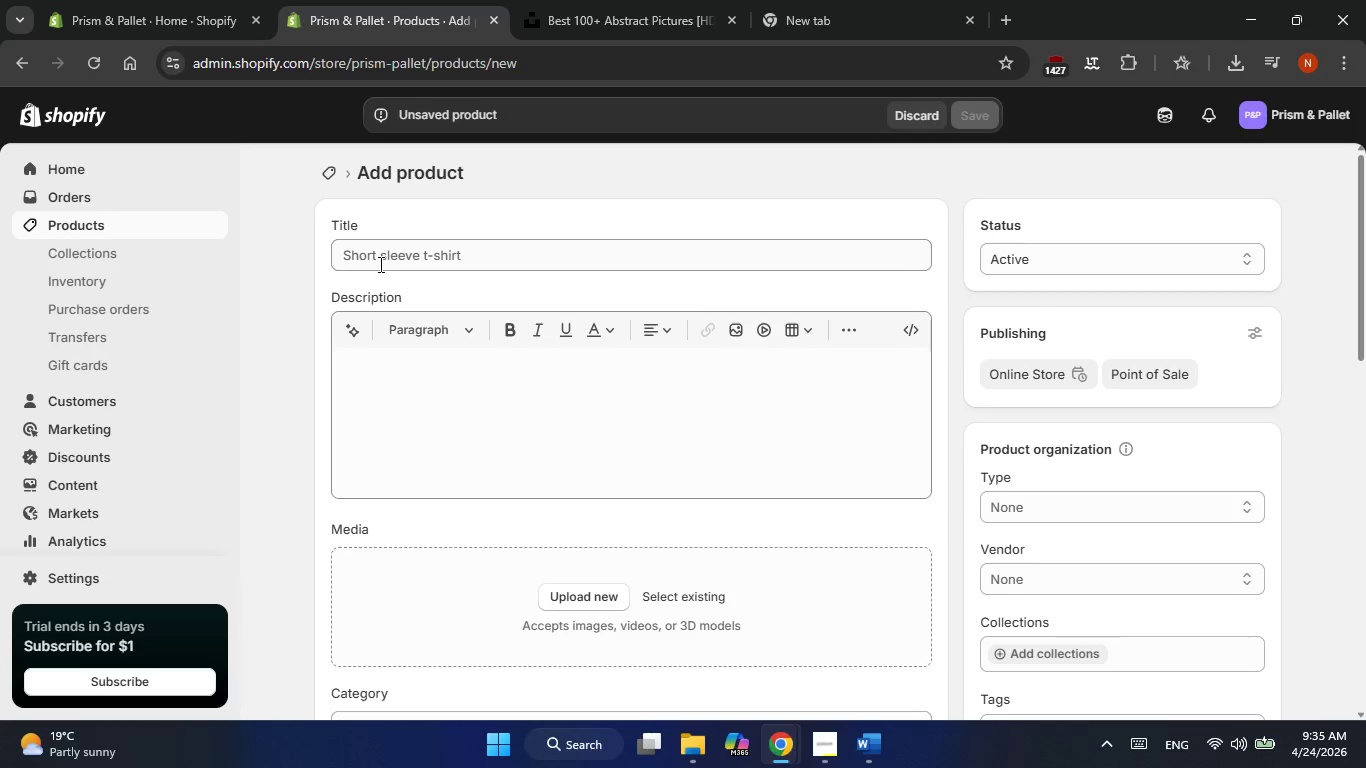 
wait(9.09)
 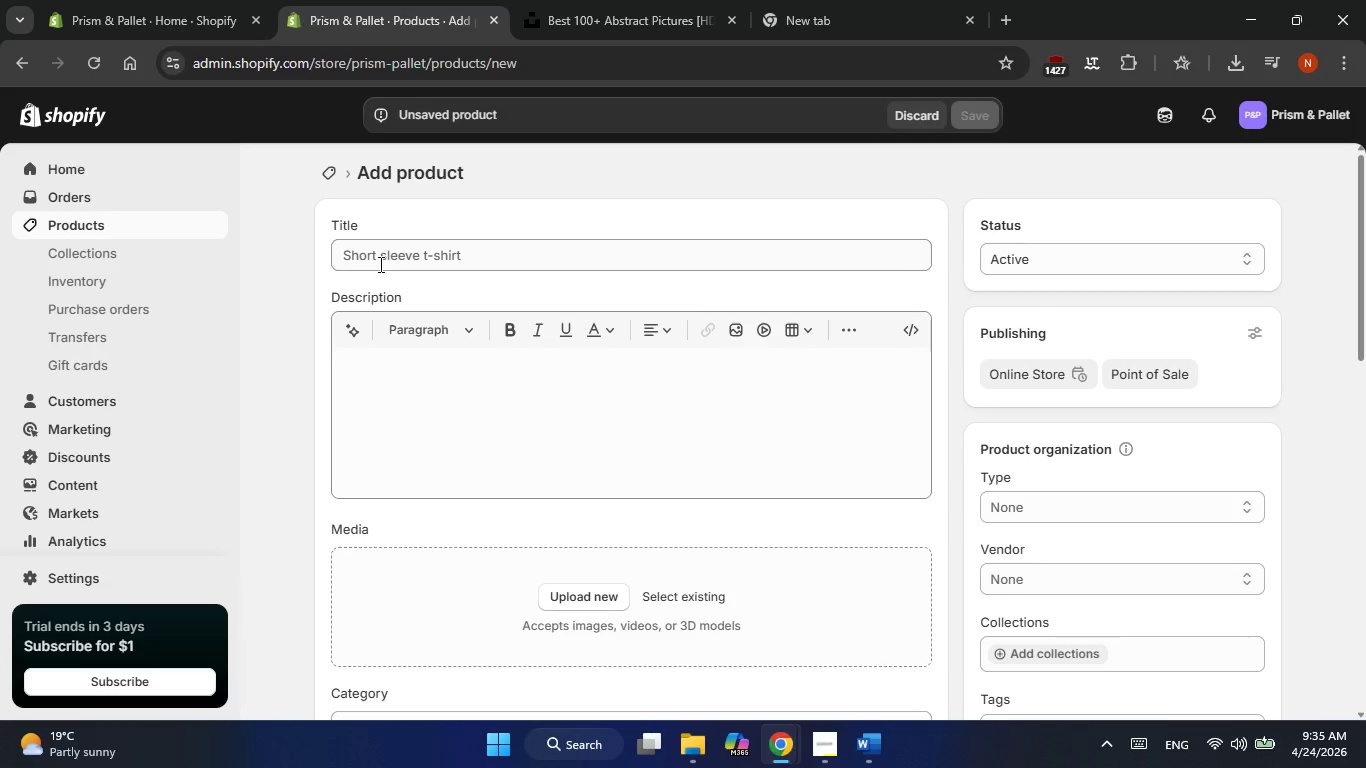 
left_click([449, 245])
 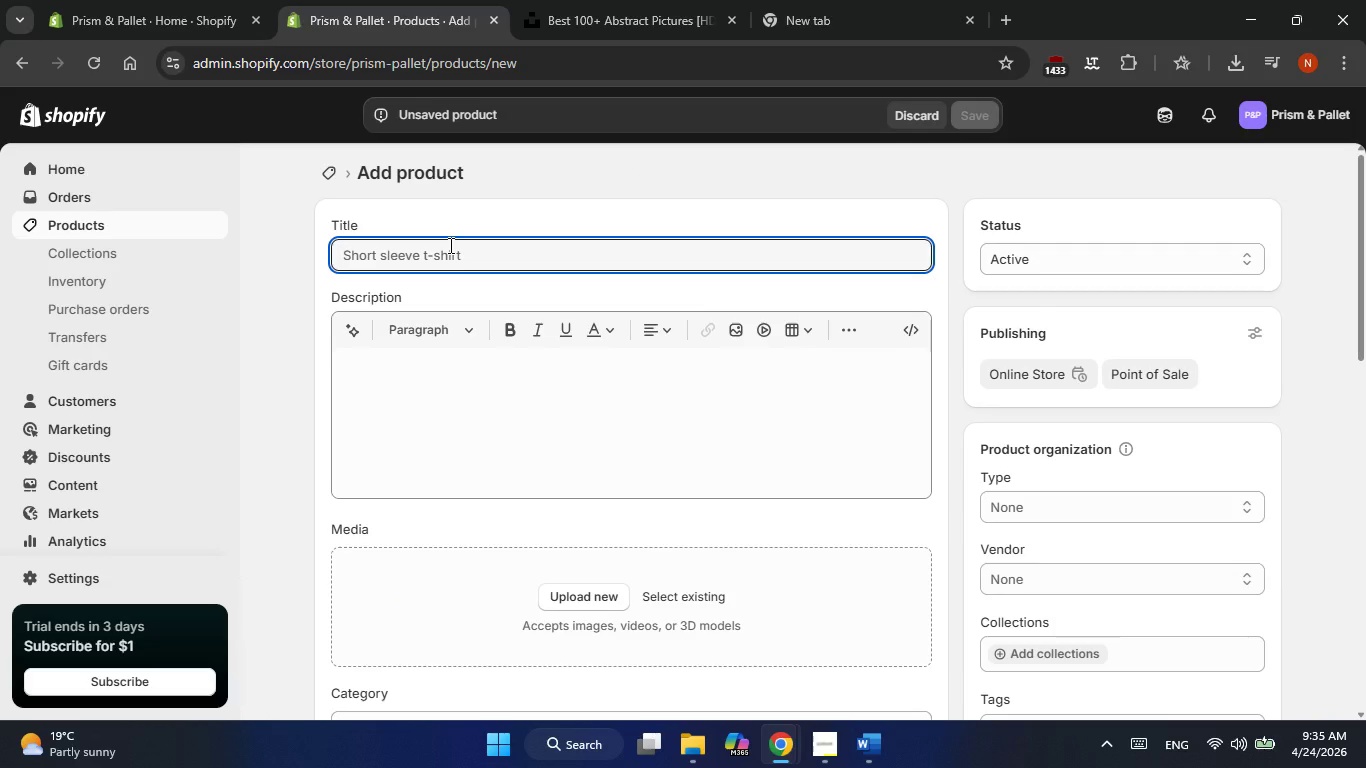 
key(Alt+AltLeft)
 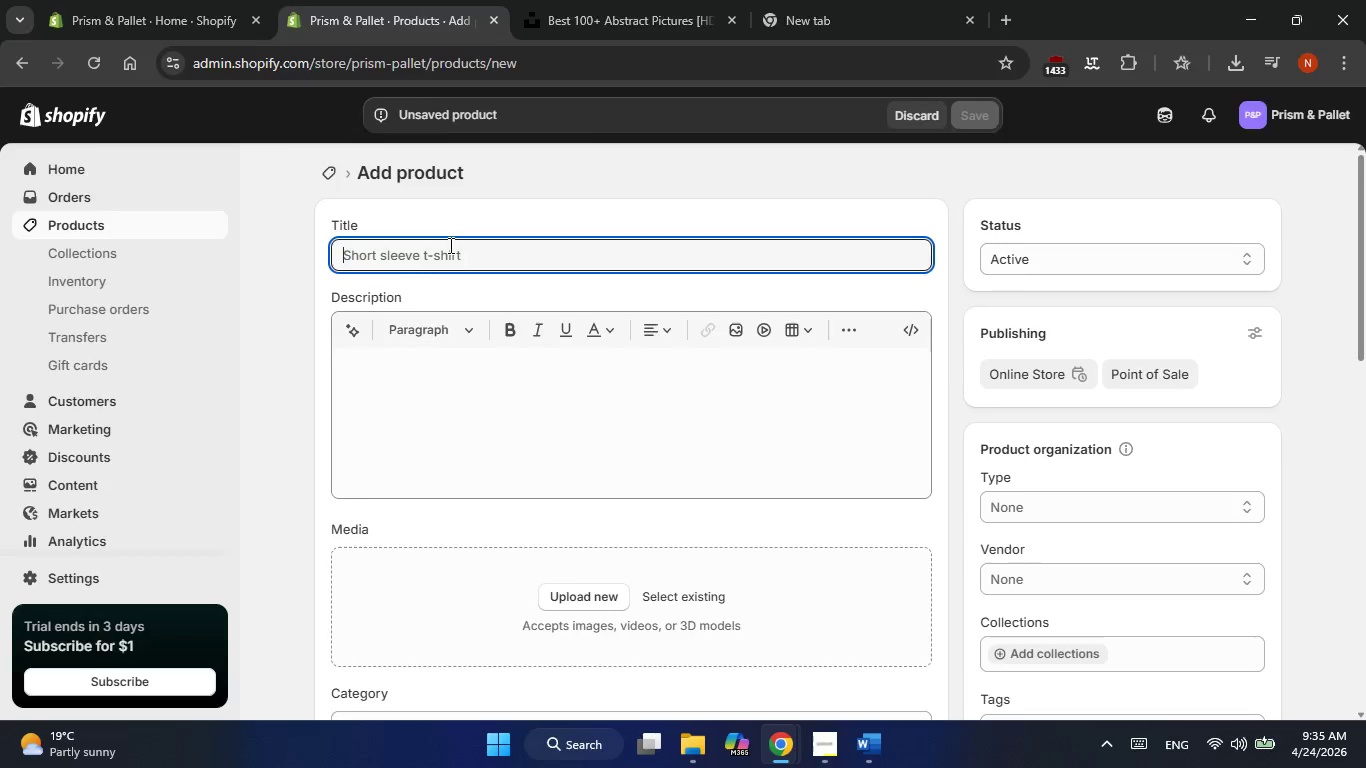 
key(Alt+Tab)
 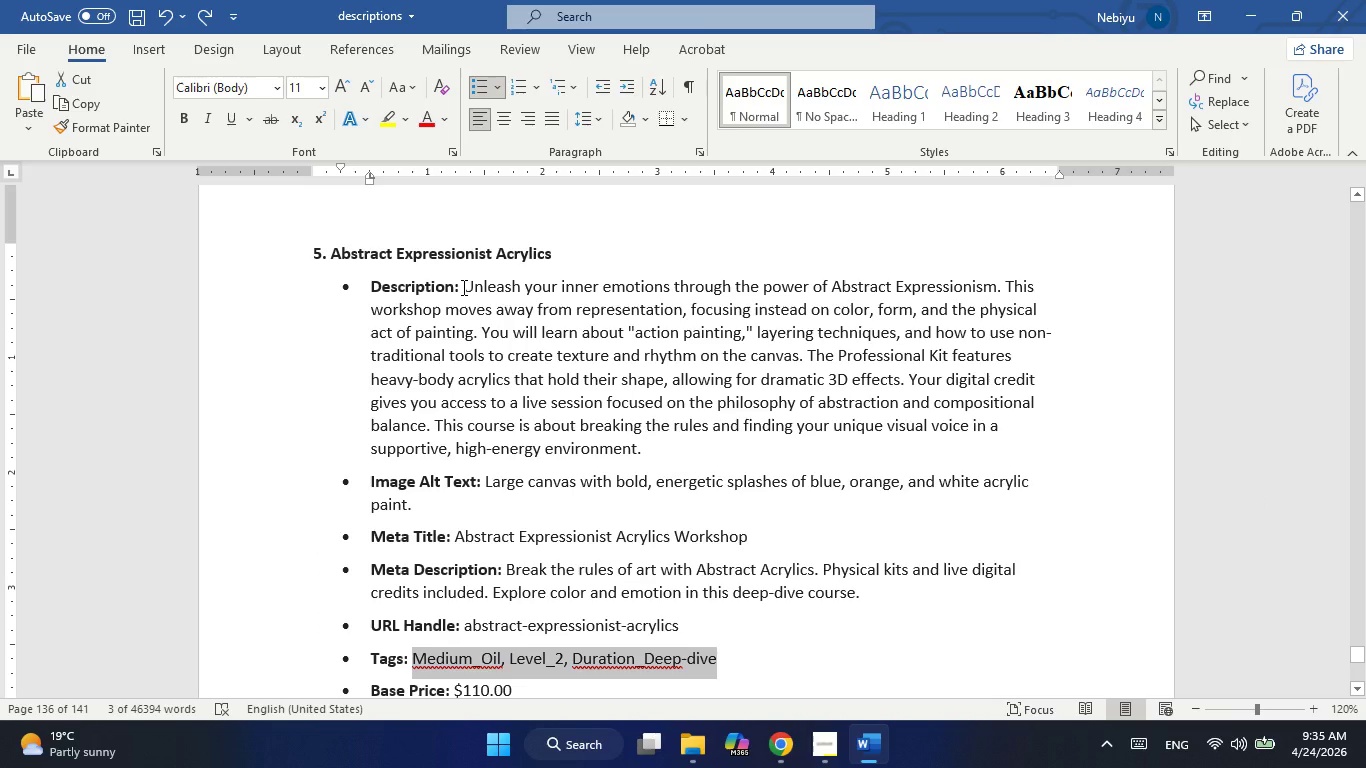 
wait(13.0)
 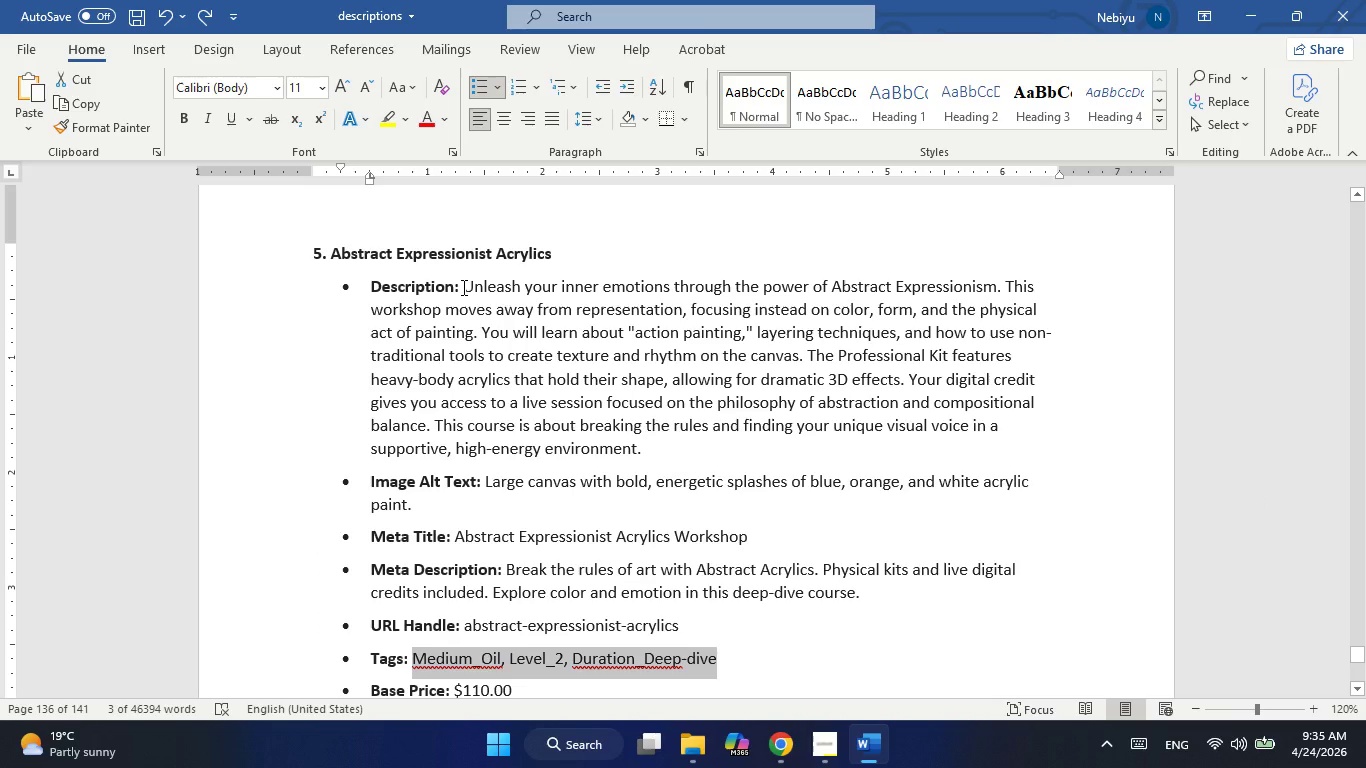 
key(Alt+AltLeft)
 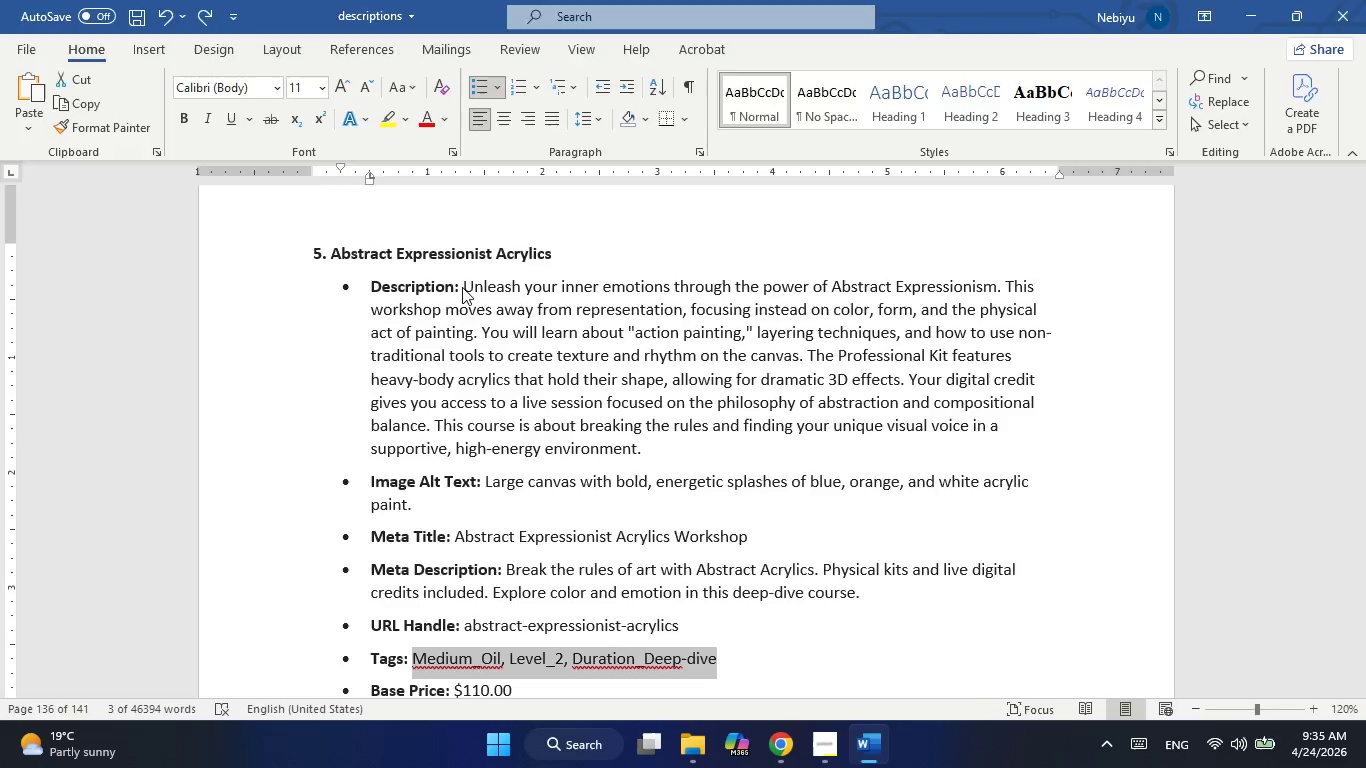 
key(Alt+Tab)
 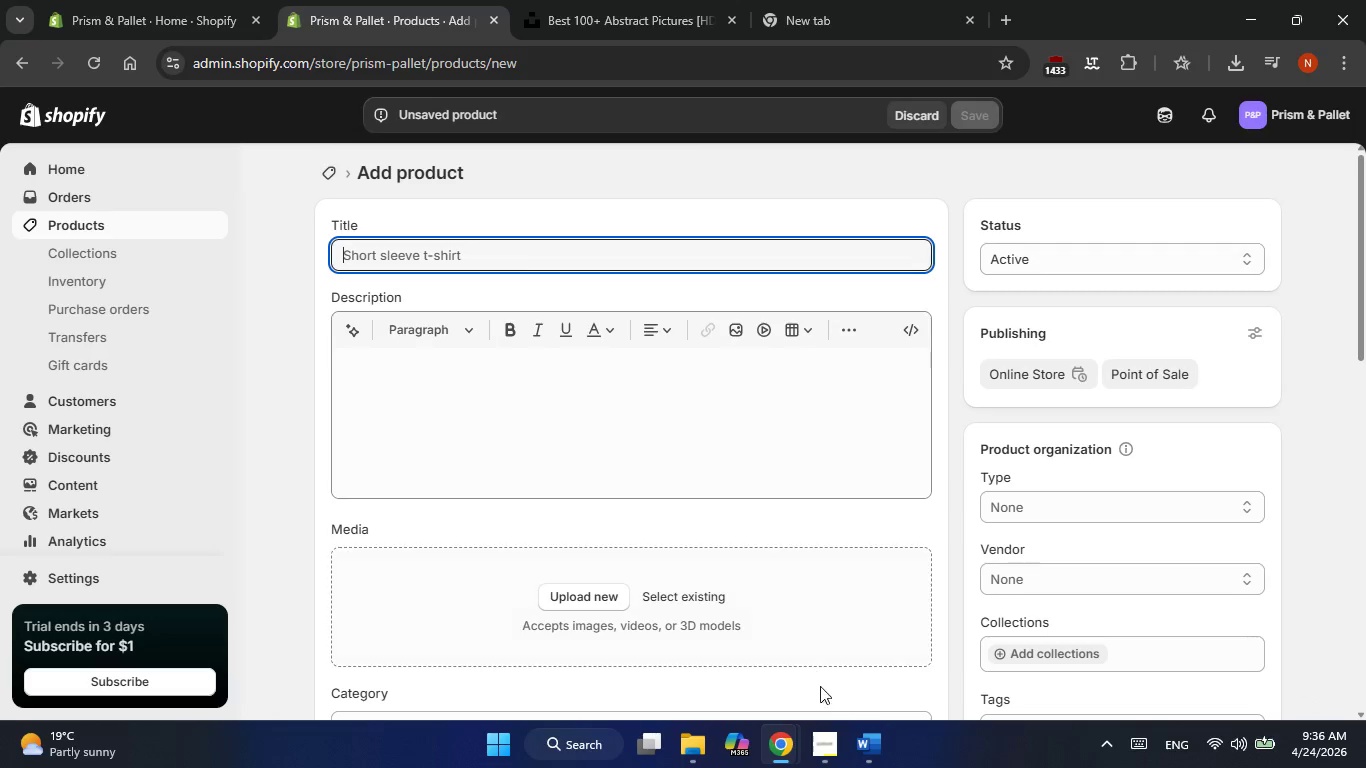 
left_click([868, 743])
 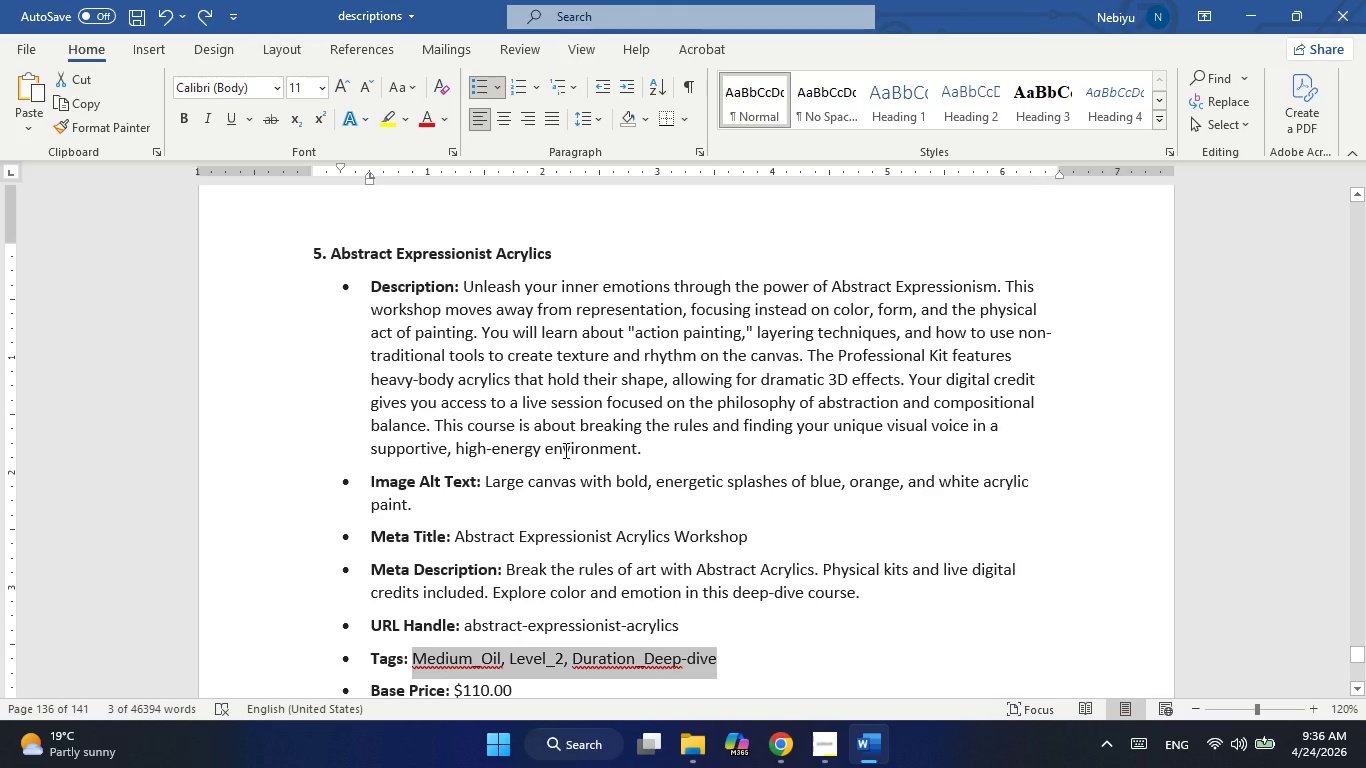 
key(Alt+AltLeft)
 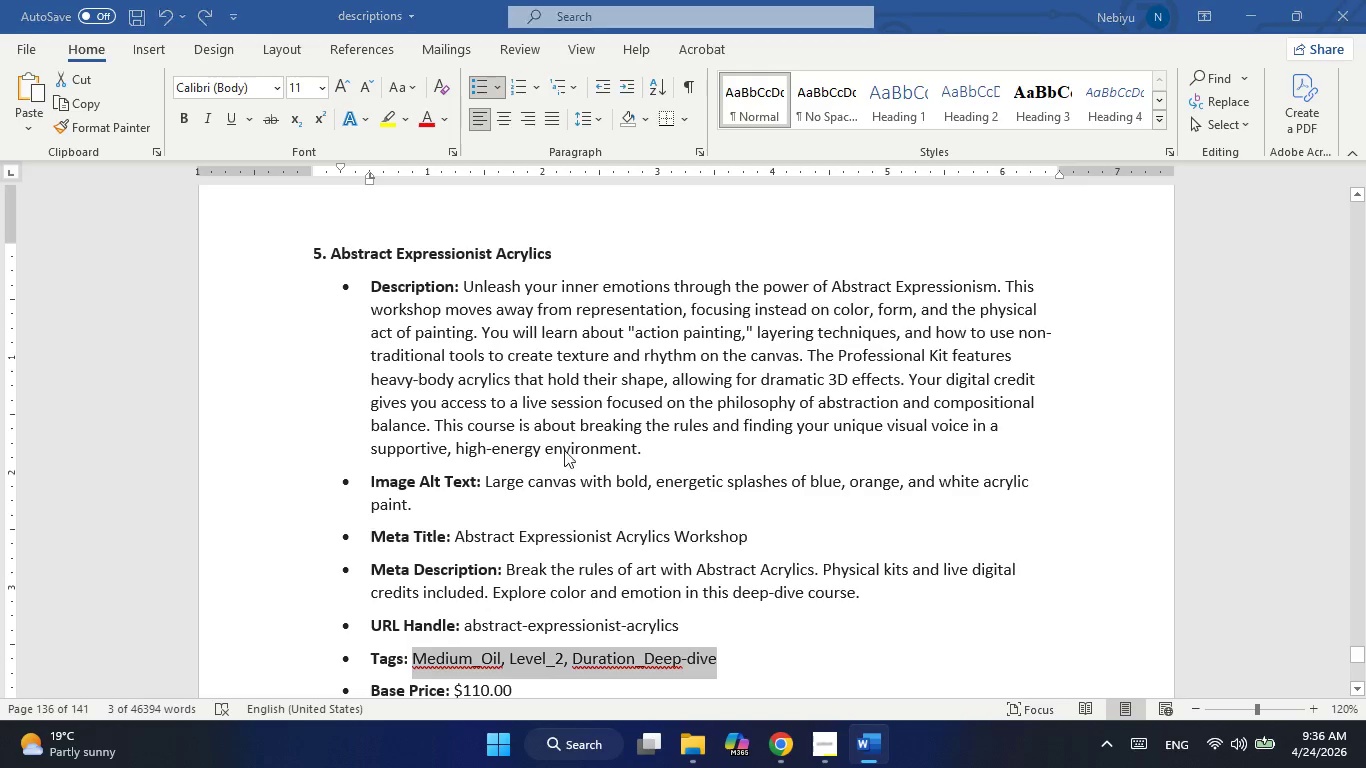 
key(Alt+Tab)
 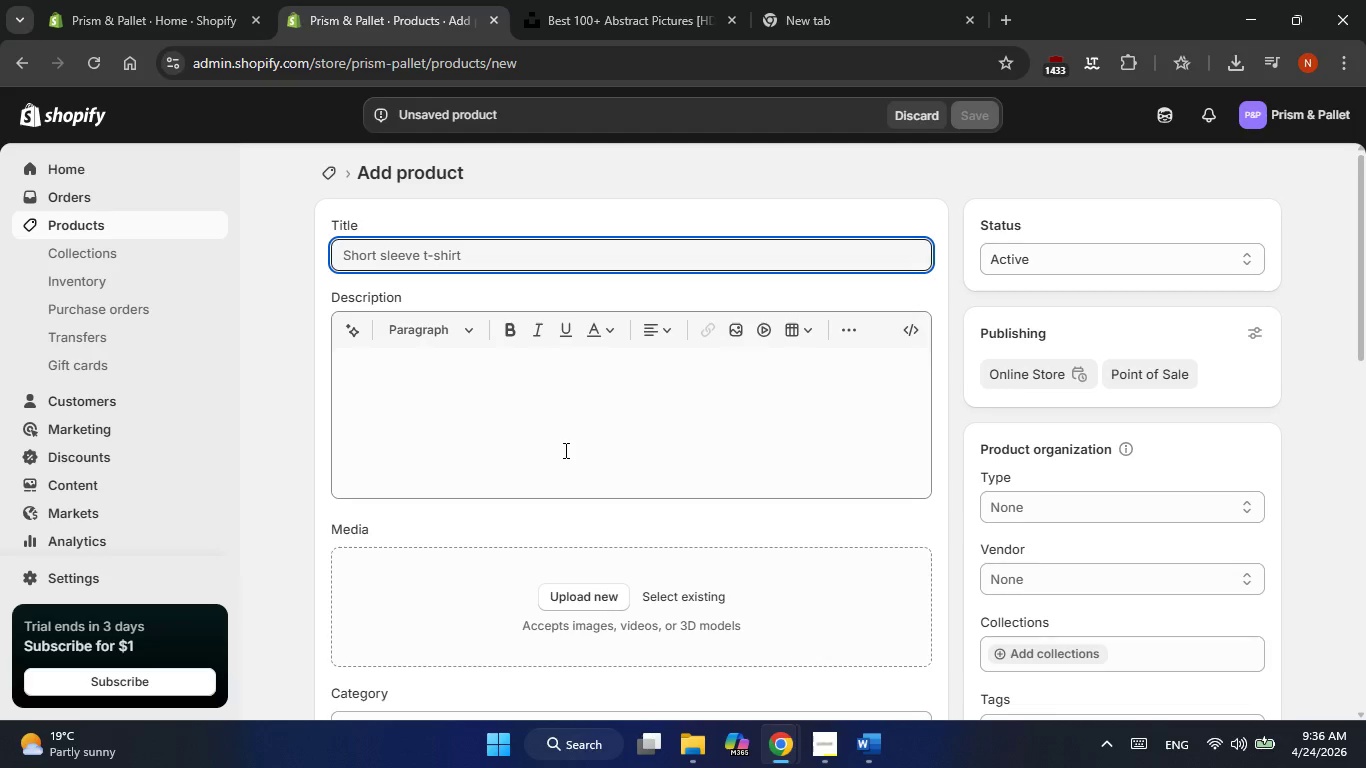 
key(Alt+AltLeft)
 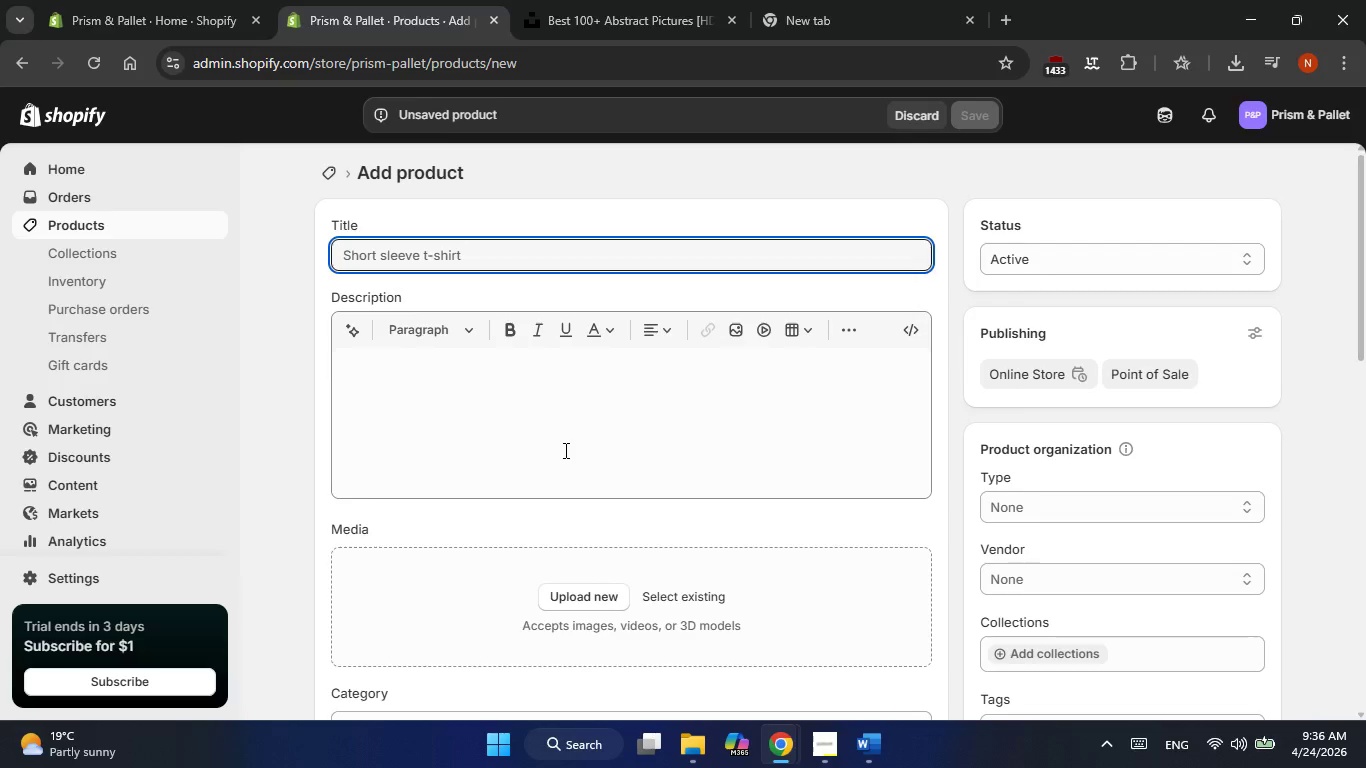 
key(Alt+Tab)
 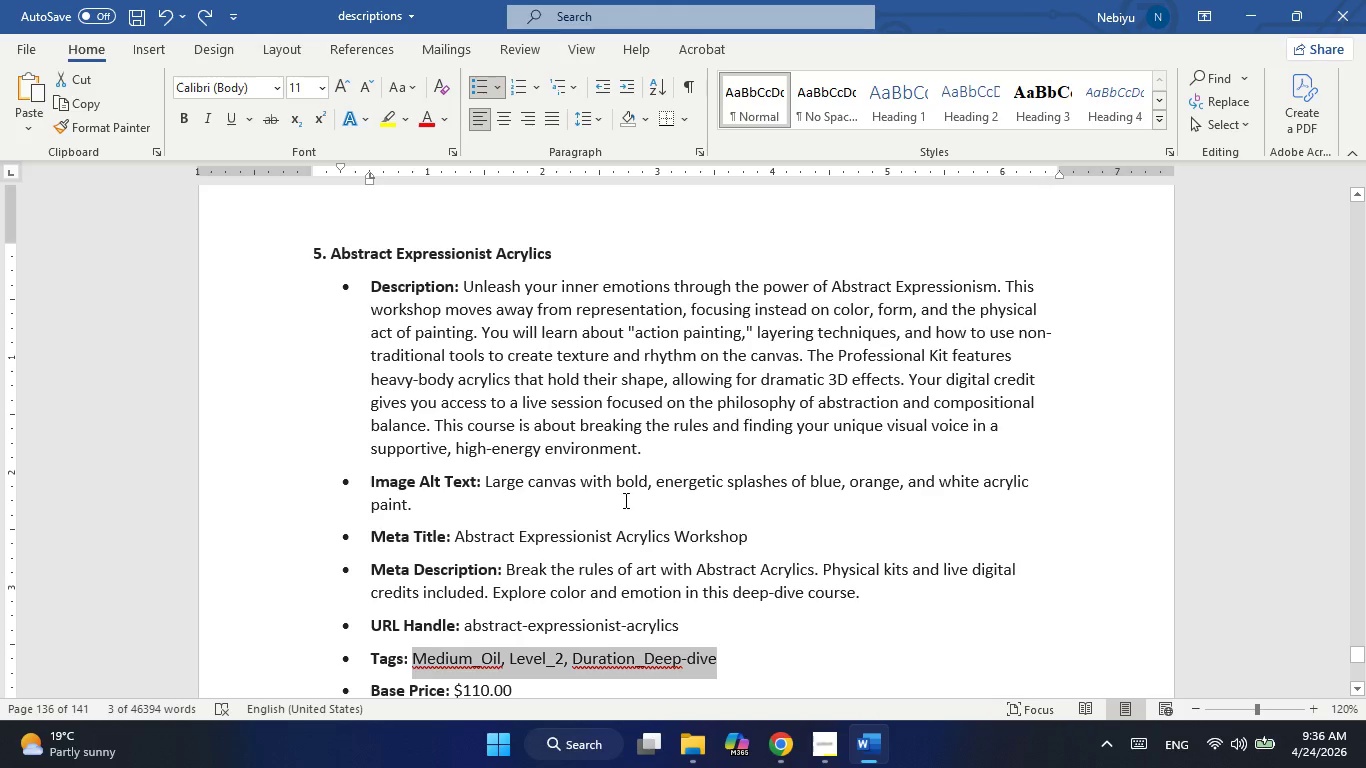 
key(Alt+AltLeft)
 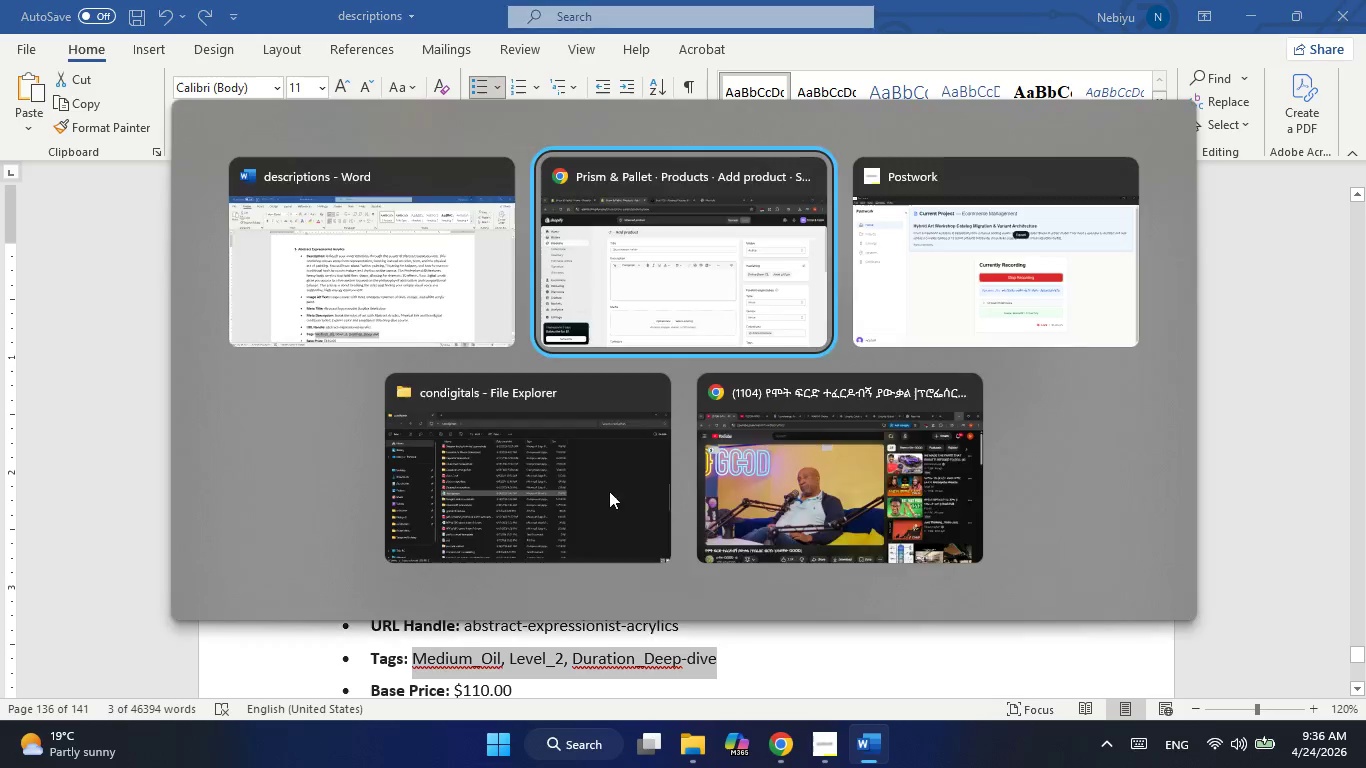 
key(Alt+Tab)
 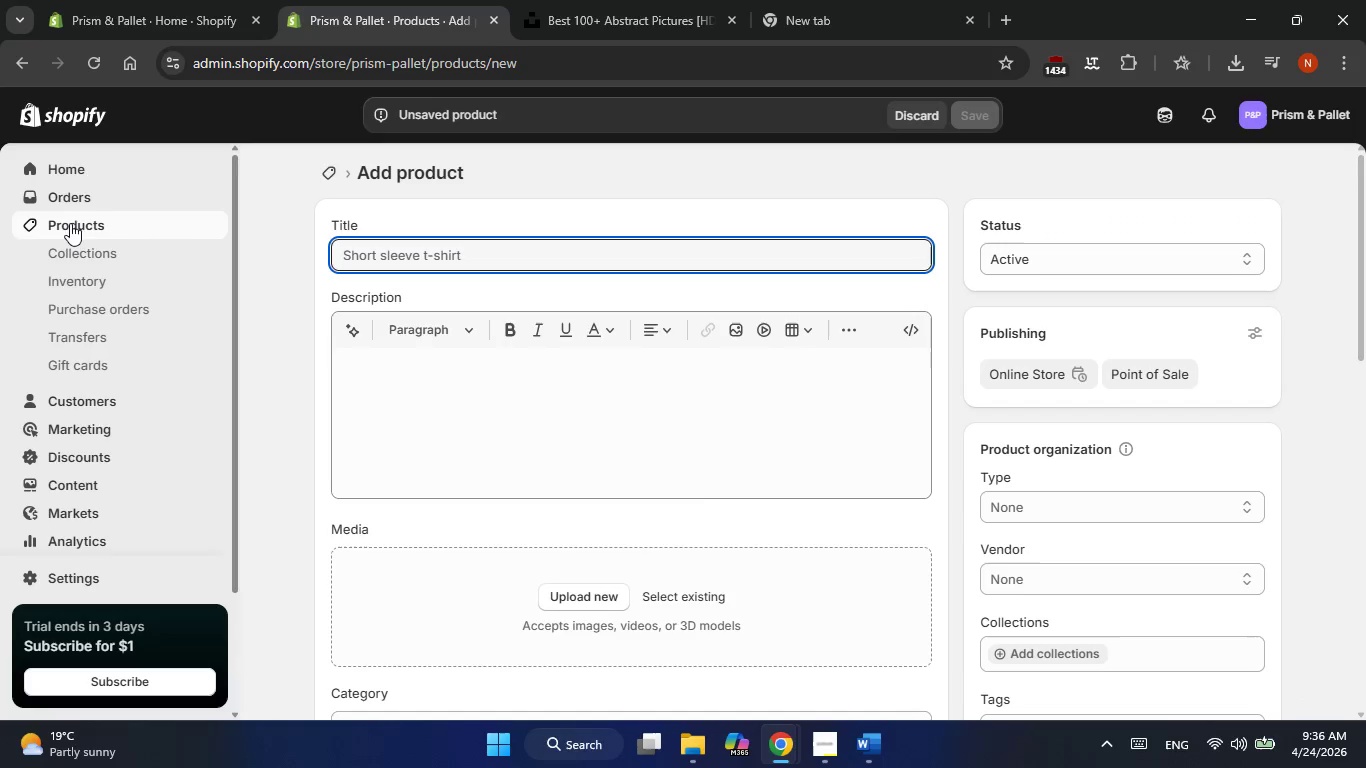 
left_click([72, 223])
 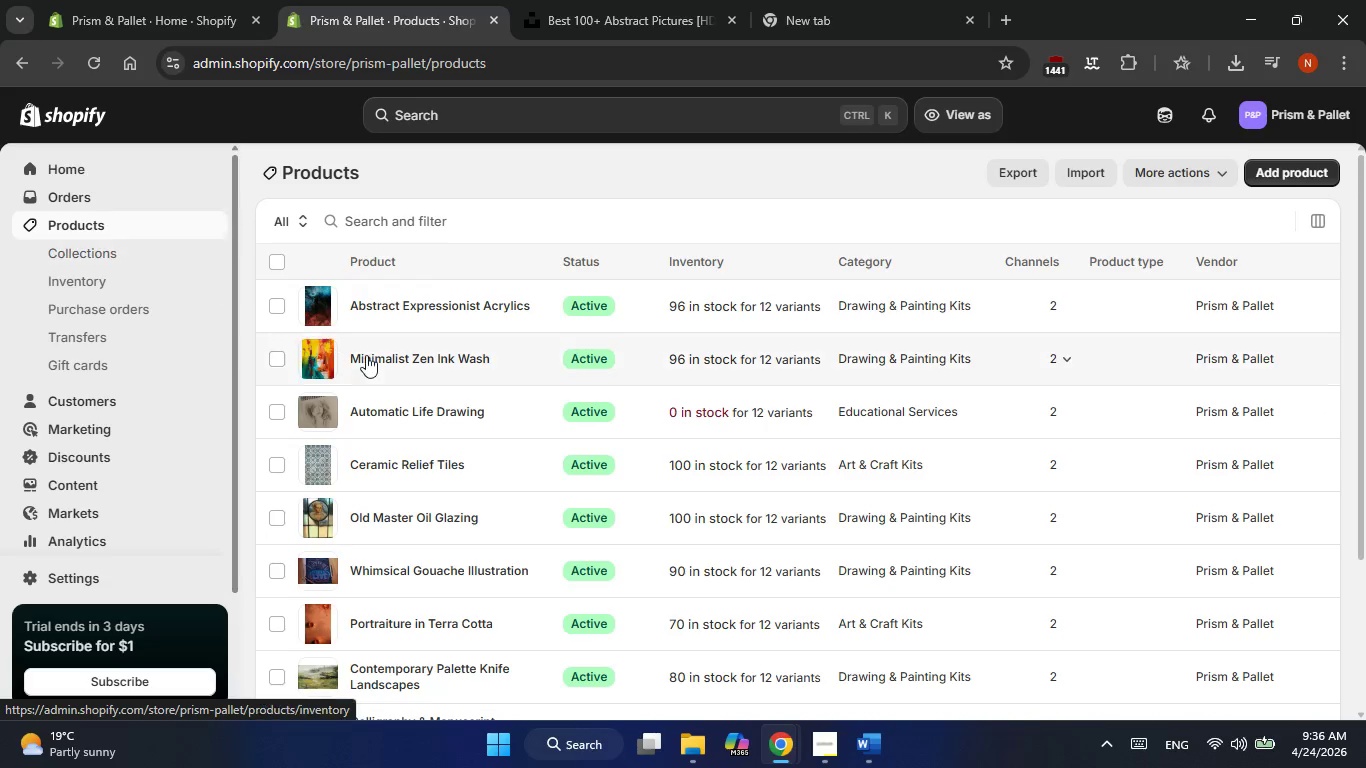 
wait(5.84)
 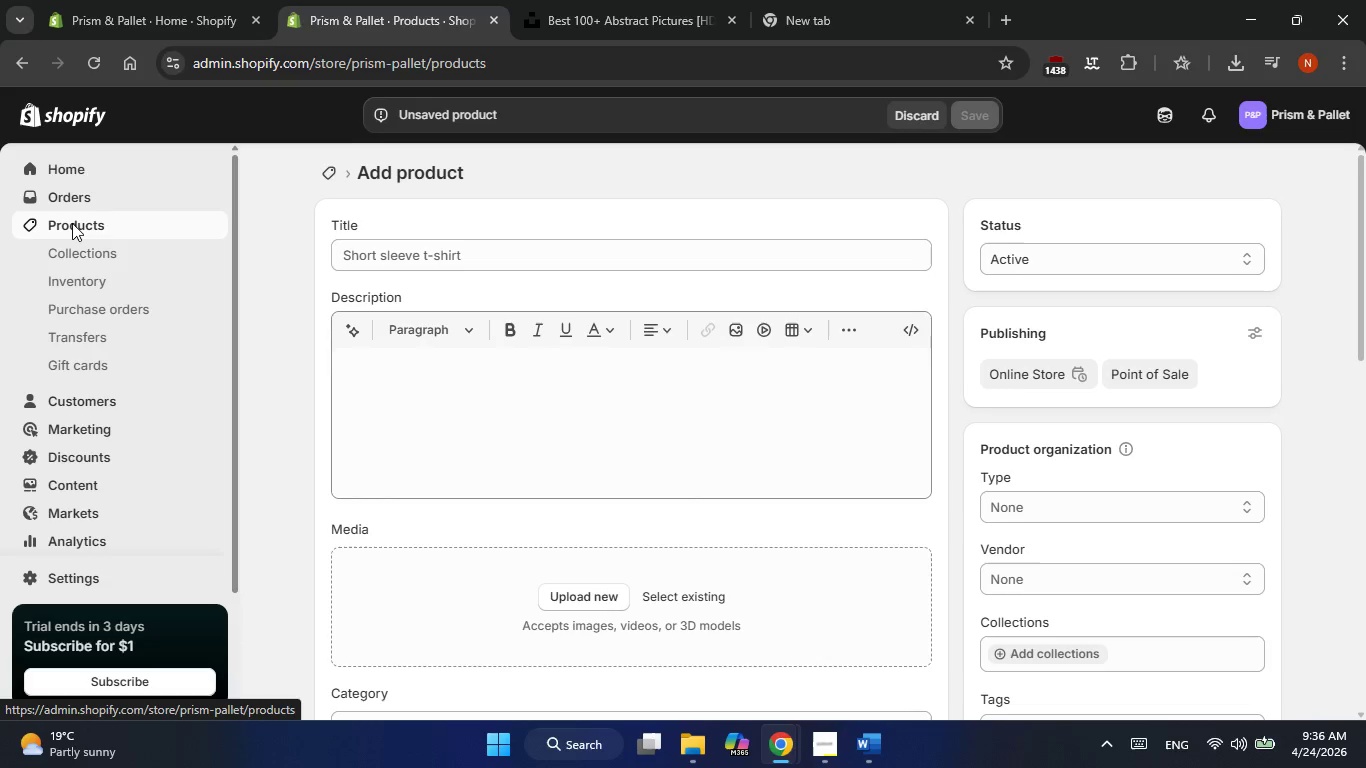 
left_click([860, 739])
 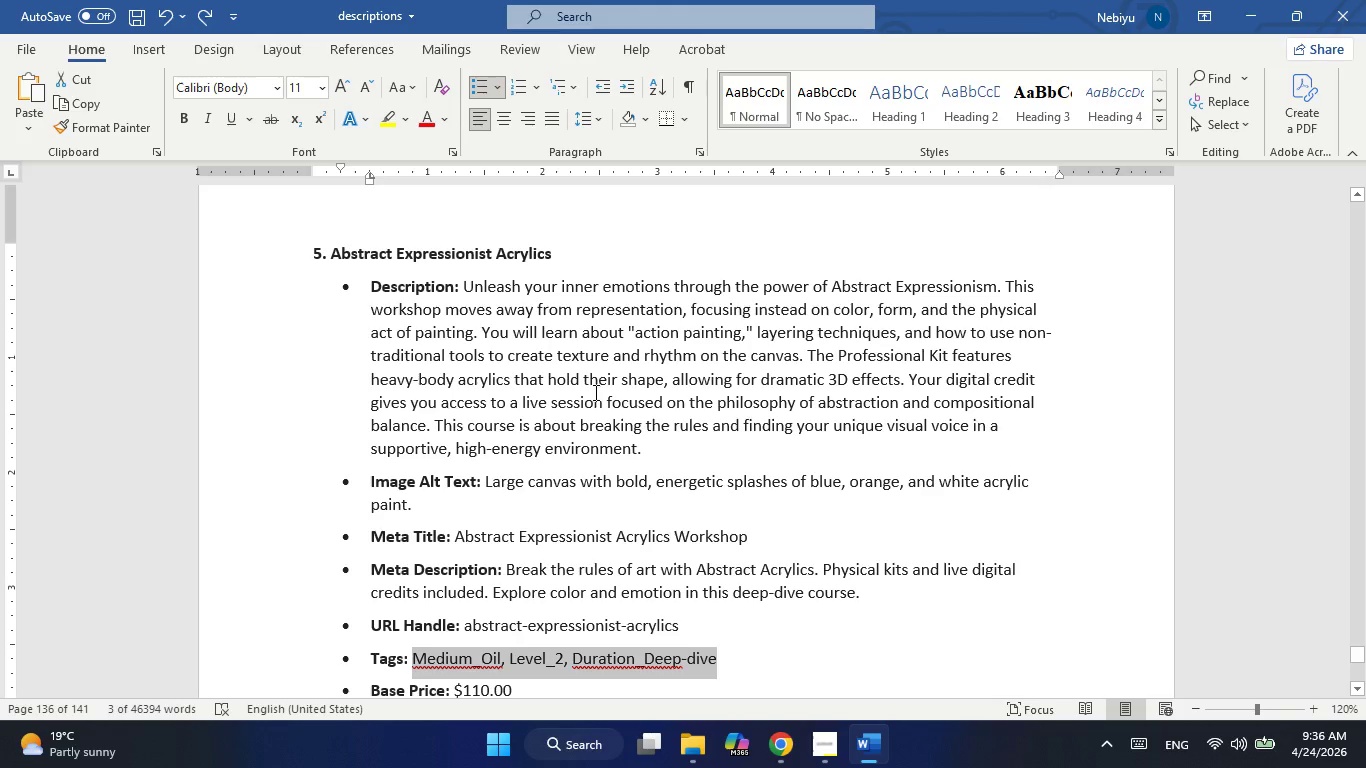 
scroll: coordinate [594, 392], scroll_direction: up, amount: 7.0
 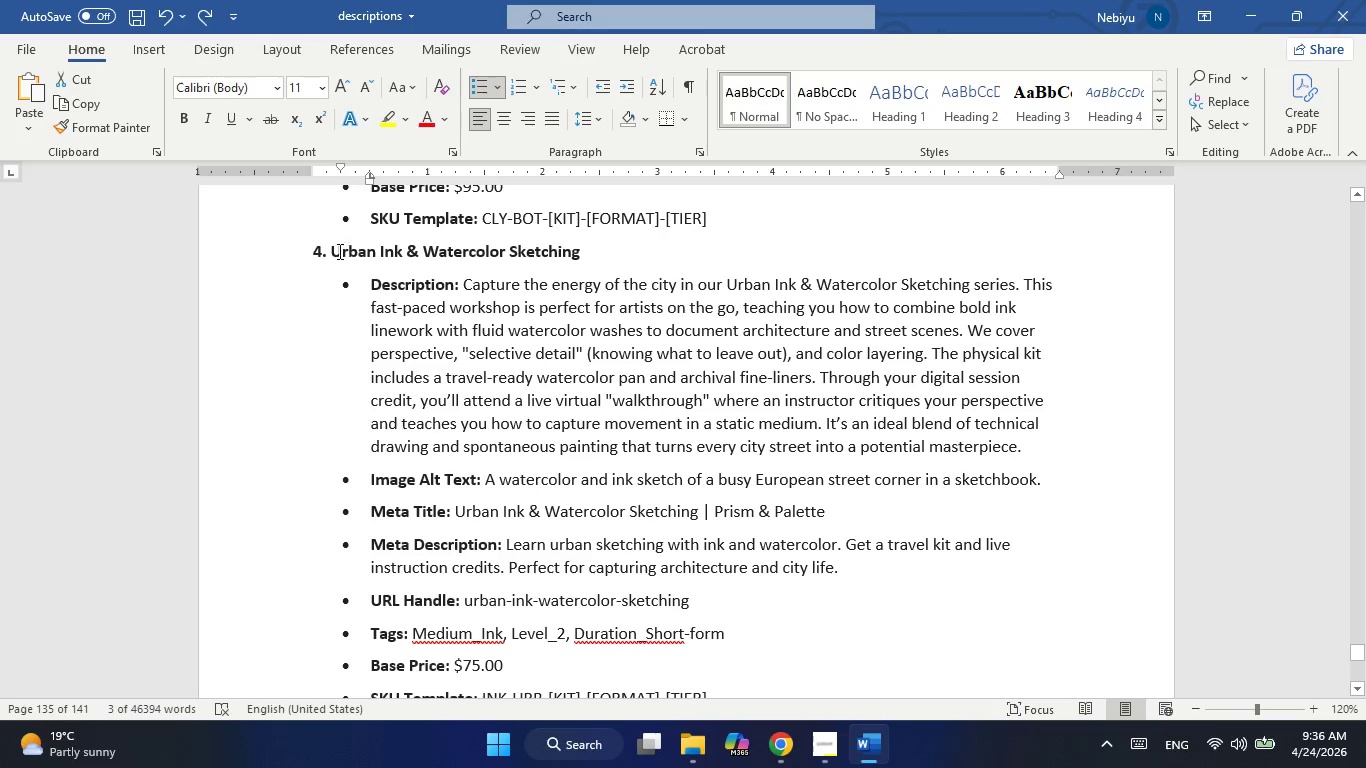 
left_click_drag(start_coordinate=[329, 256], to_coordinate=[579, 266])
 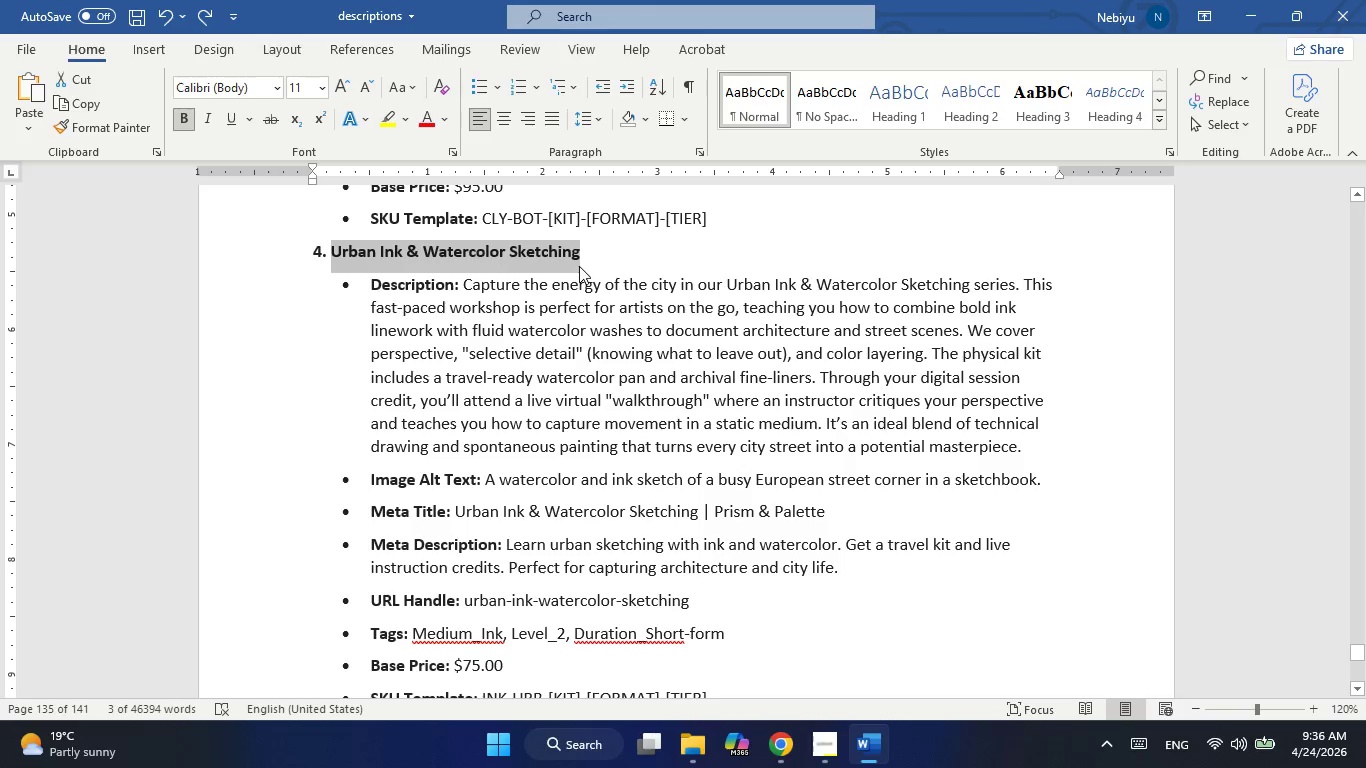 
key(Control+C)
 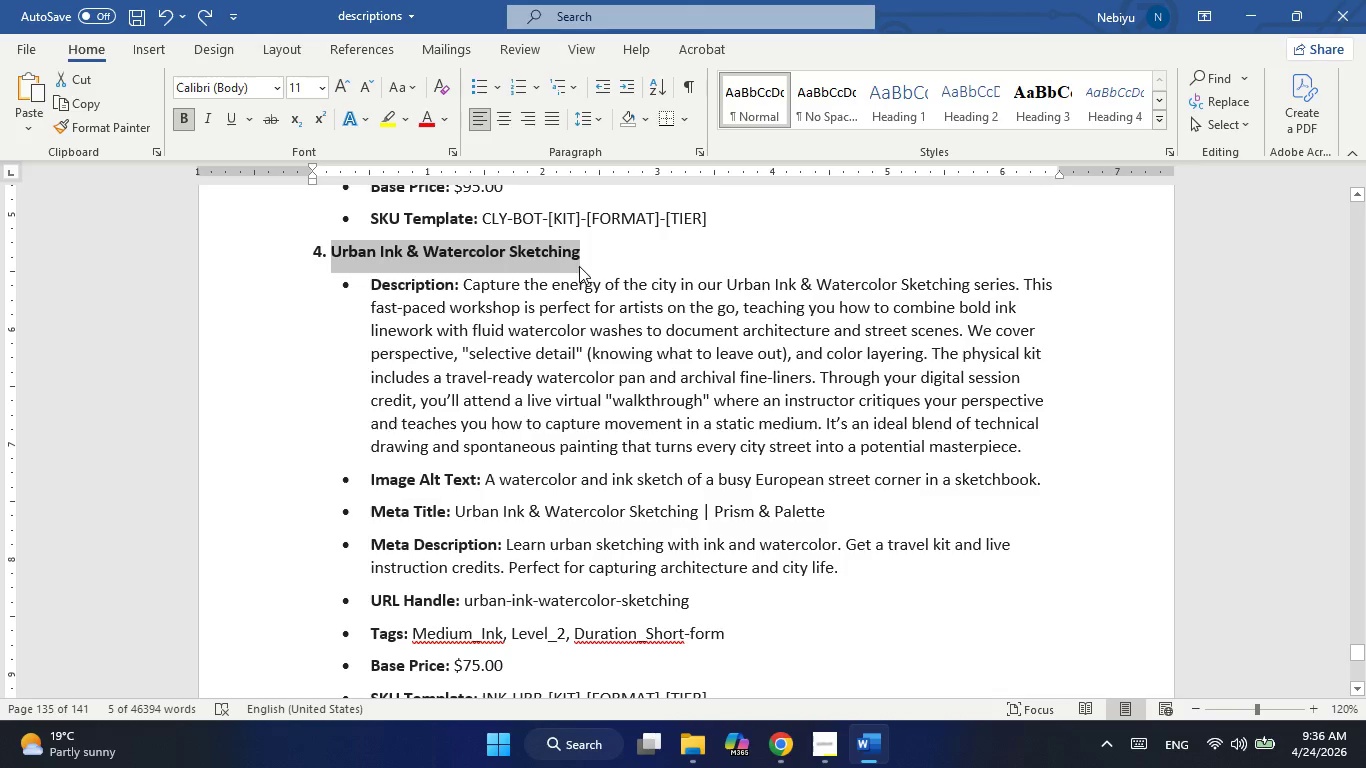 
key(Alt+AltLeft)
 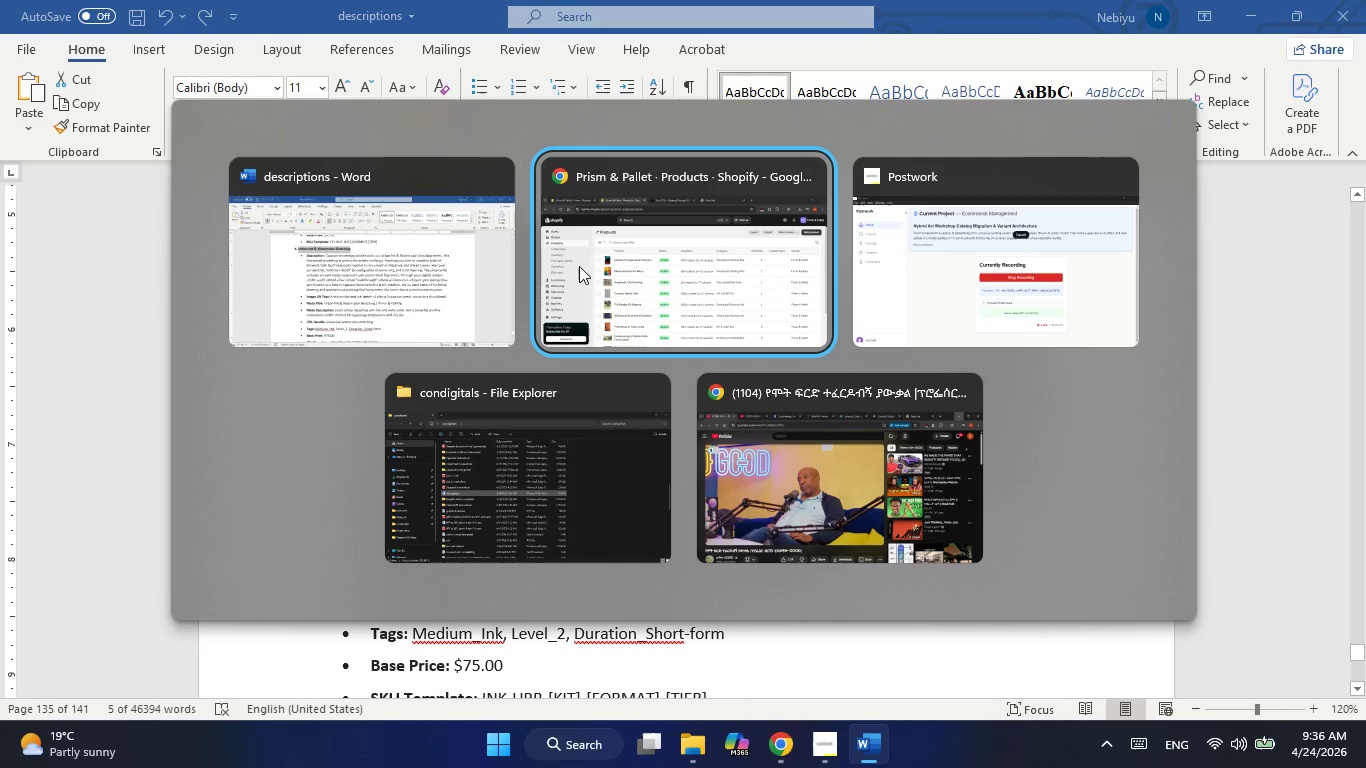 
key(Alt+Tab)
 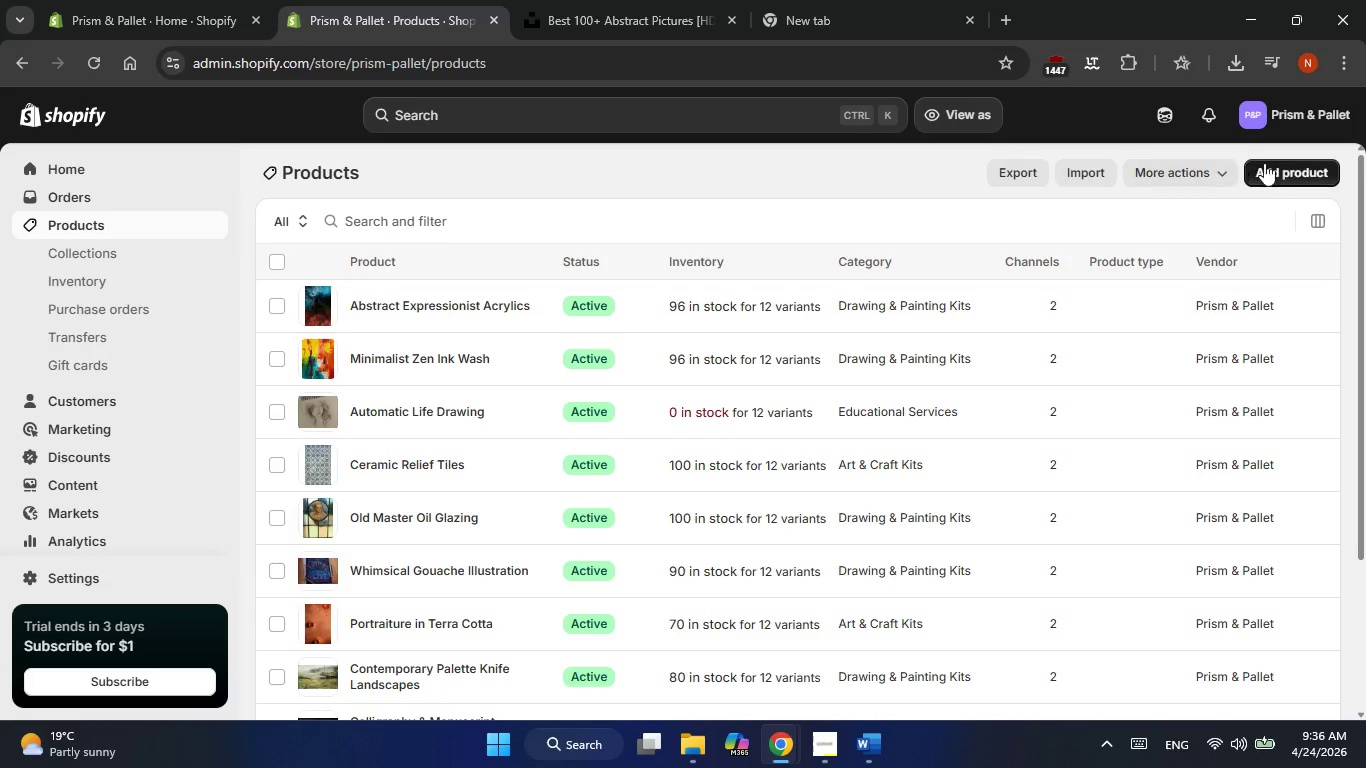 
left_click([1284, 163])
 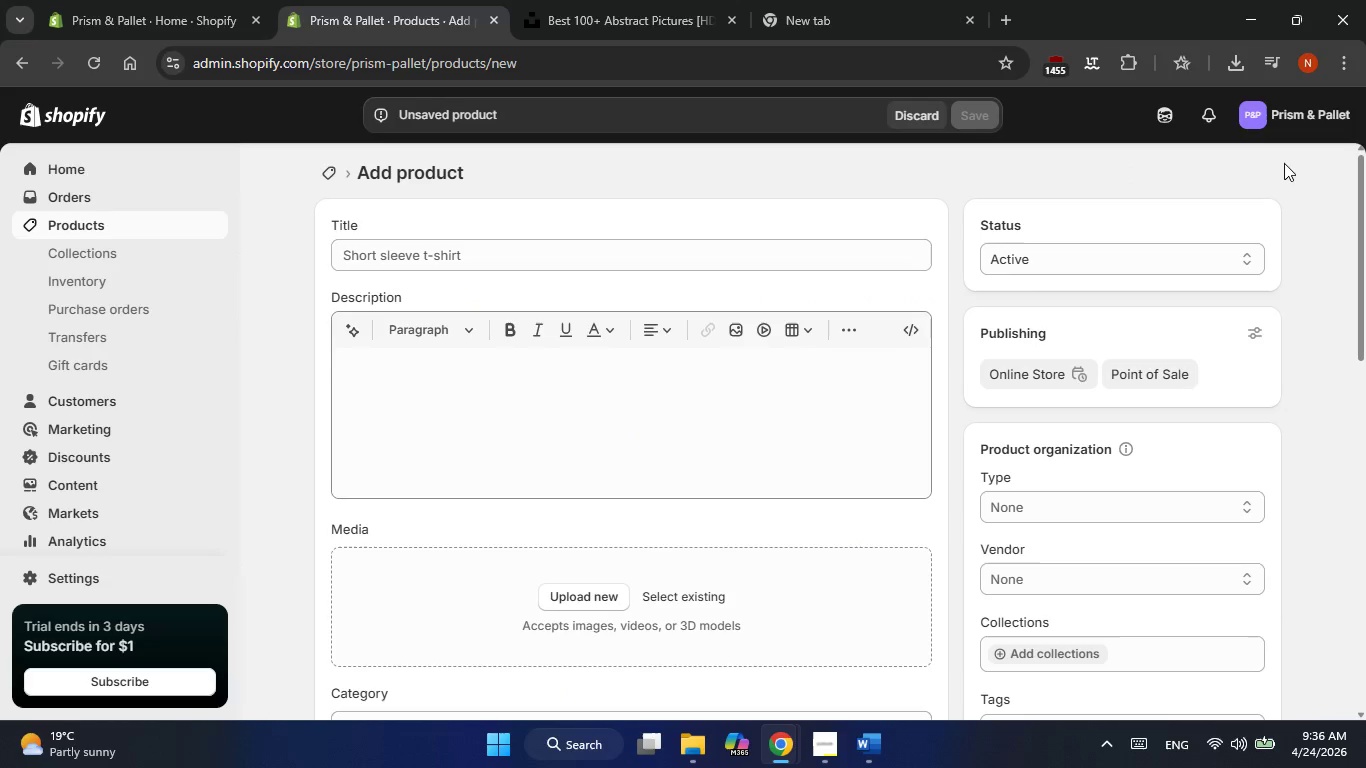 
wait(10.7)
 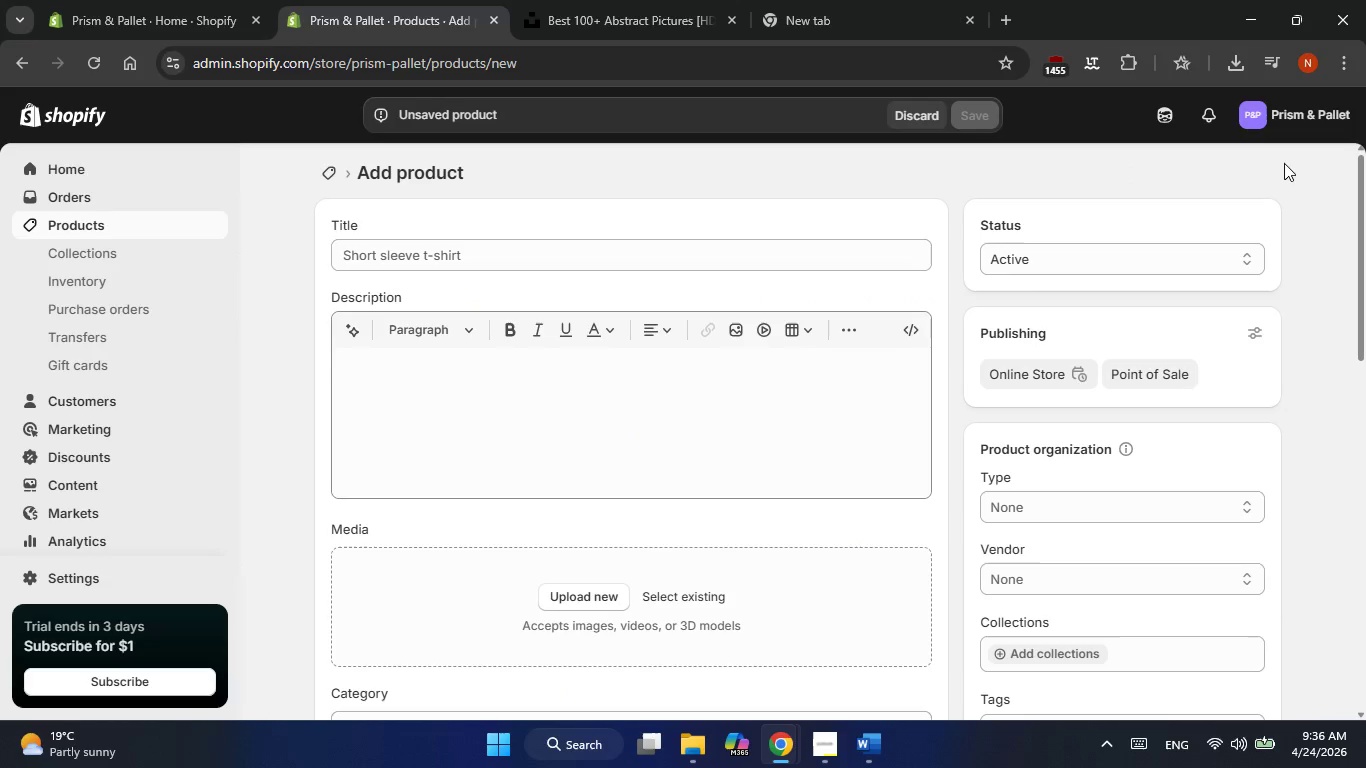 
left_click([472, 256])
 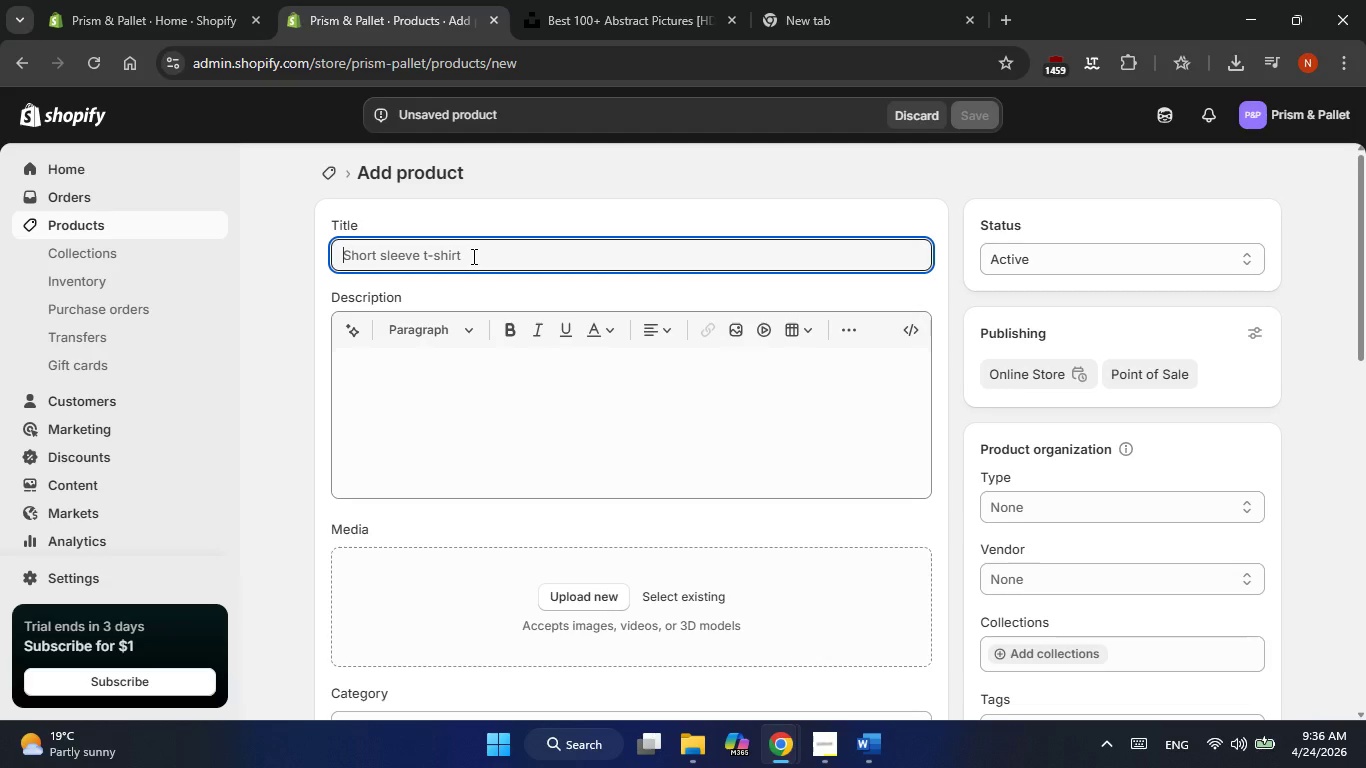 
key(Control+ControlLeft)
 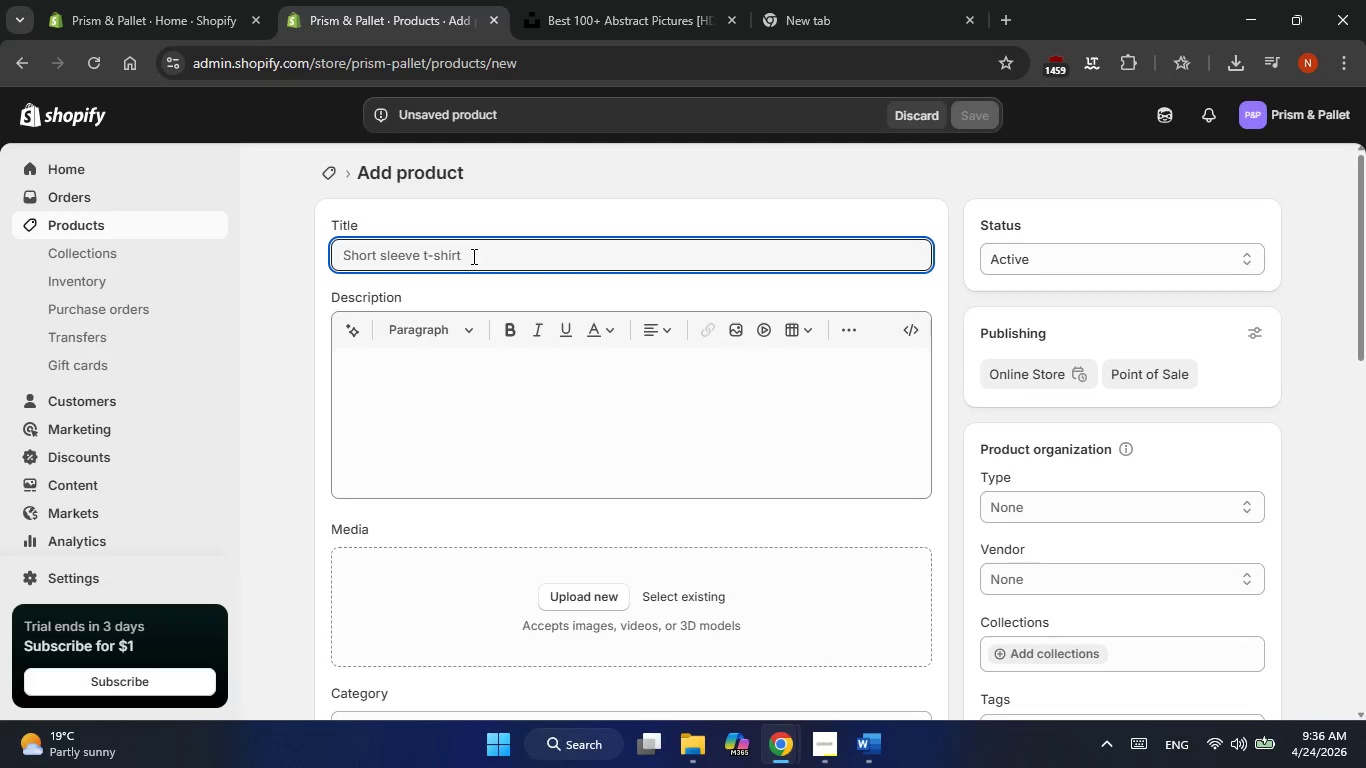 
key(Control+V)
 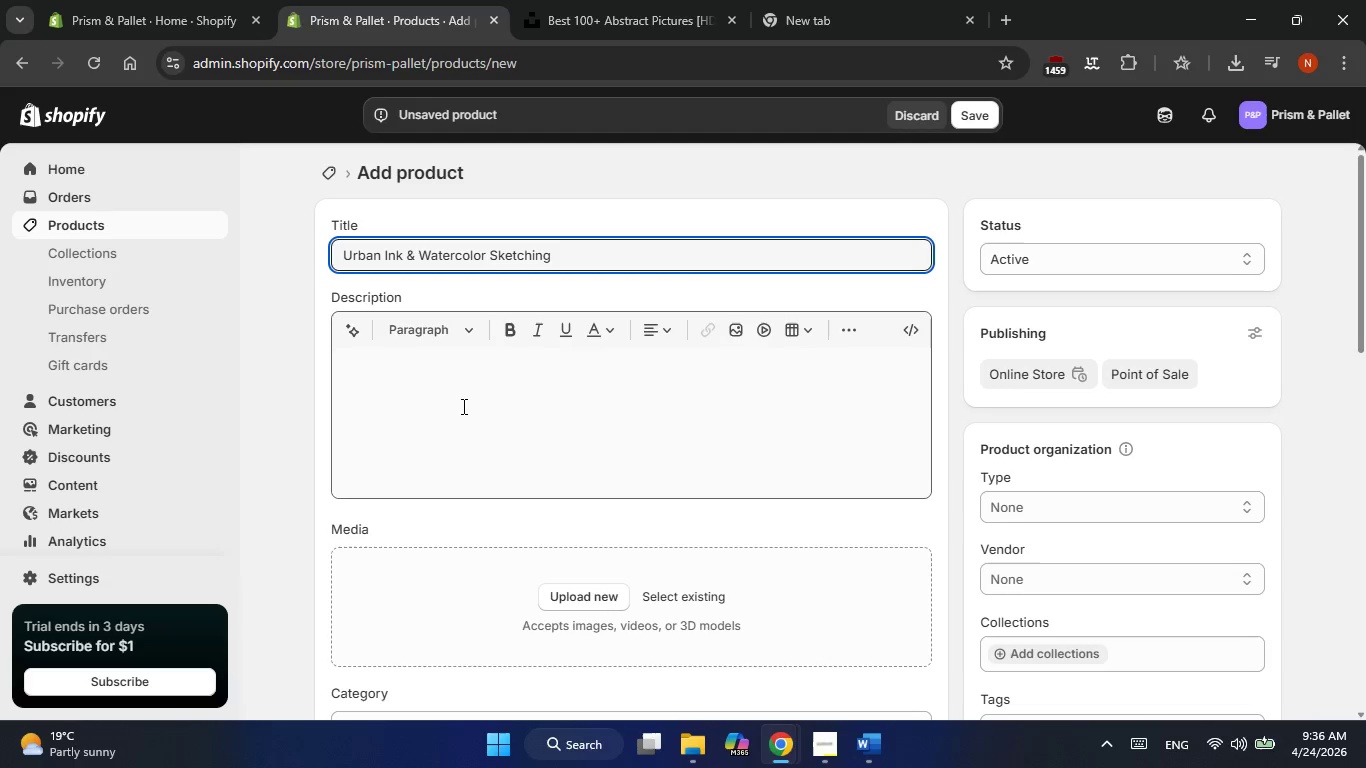 
left_click([462, 412])
 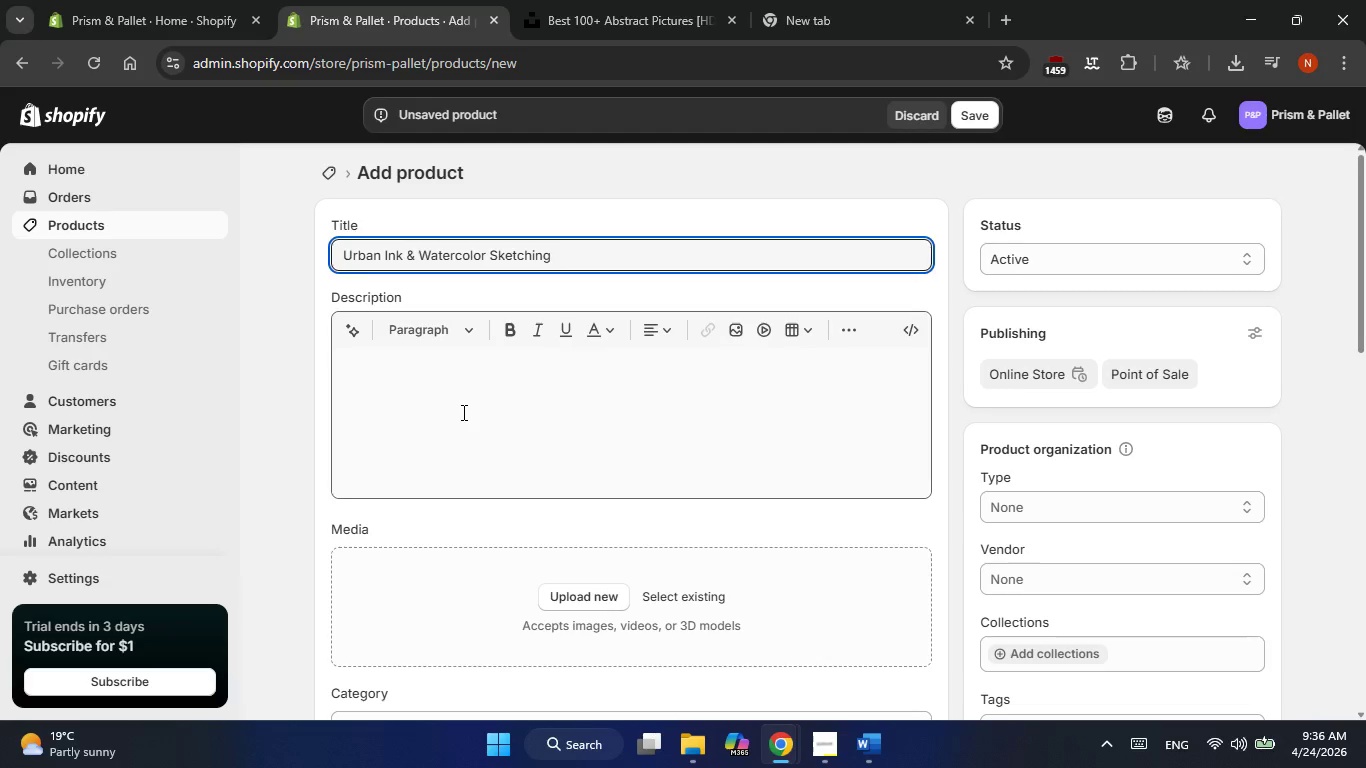 
key(Alt+AltLeft)
 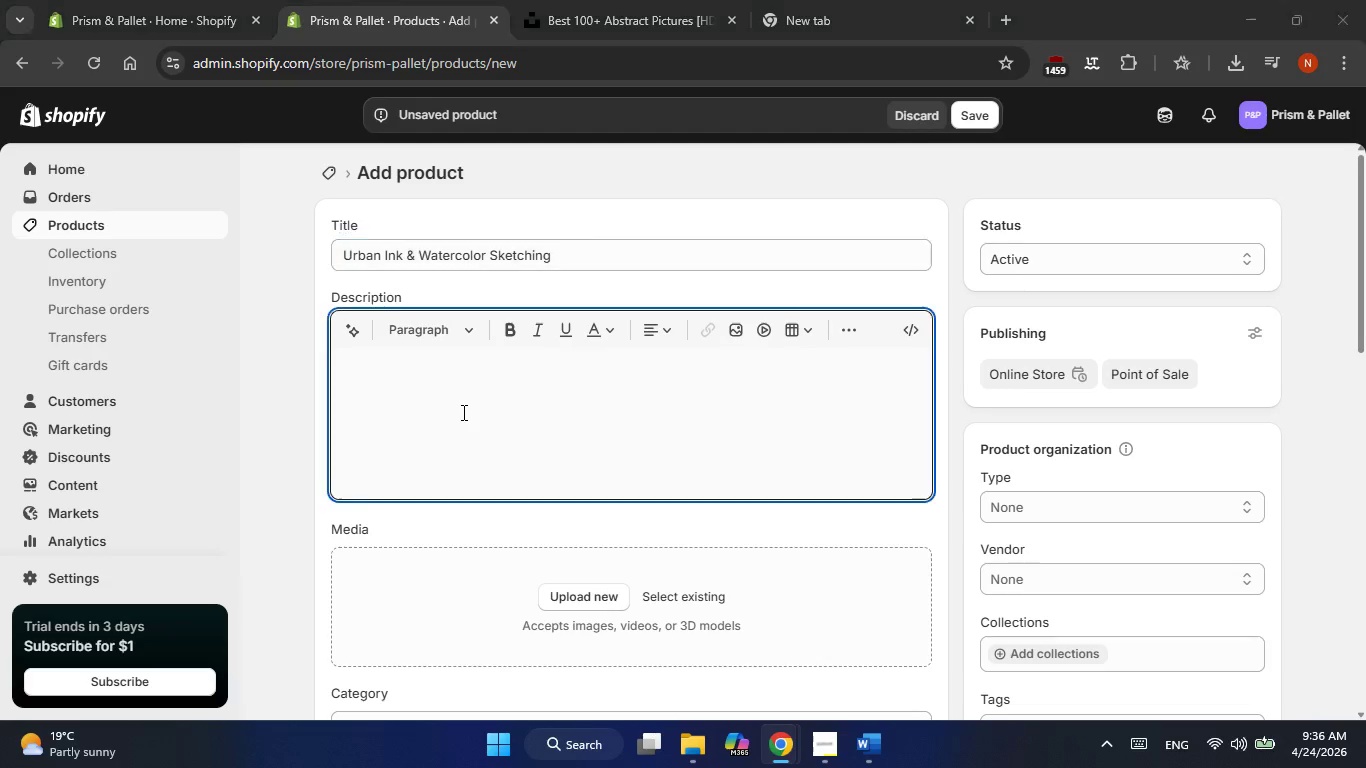 
key(Alt+Tab)
 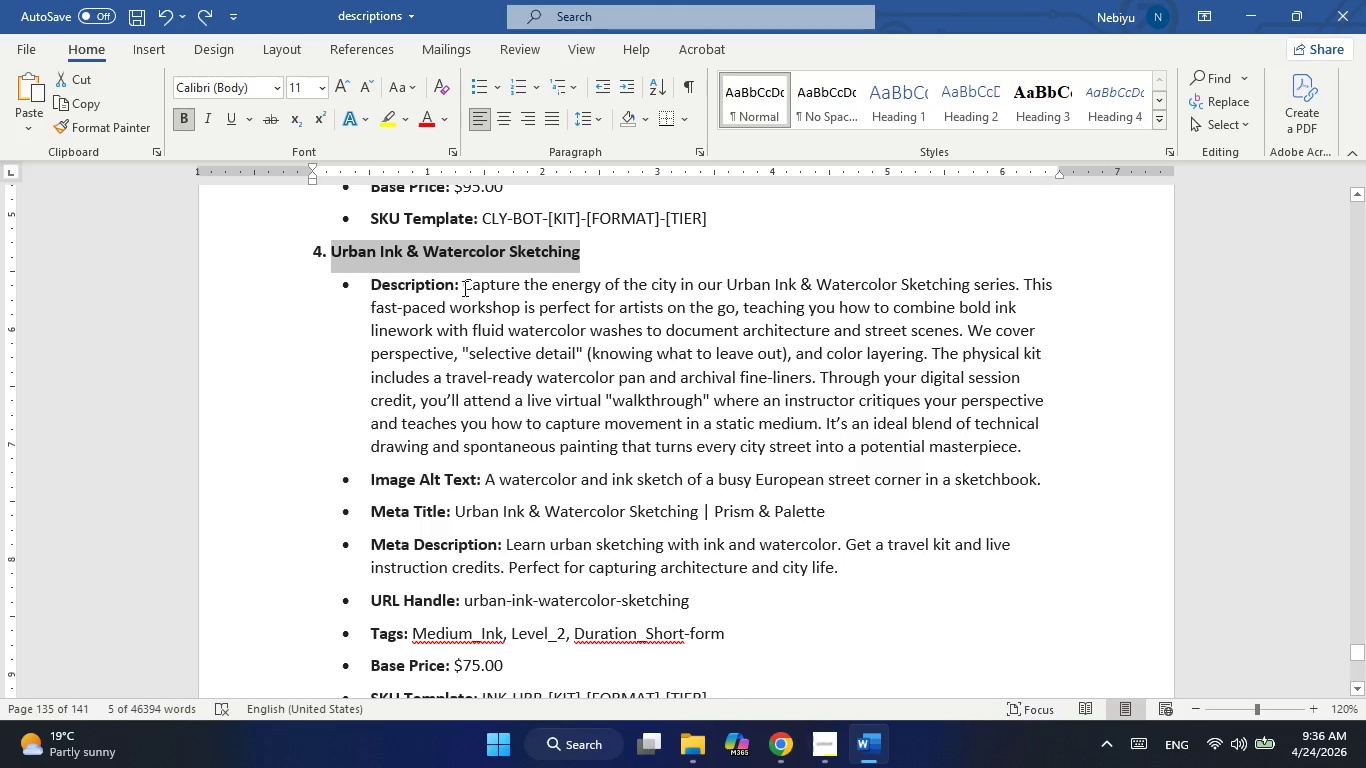 
left_click_drag(start_coordinate=[463, 287], to_coordinate=[1097, 449])
 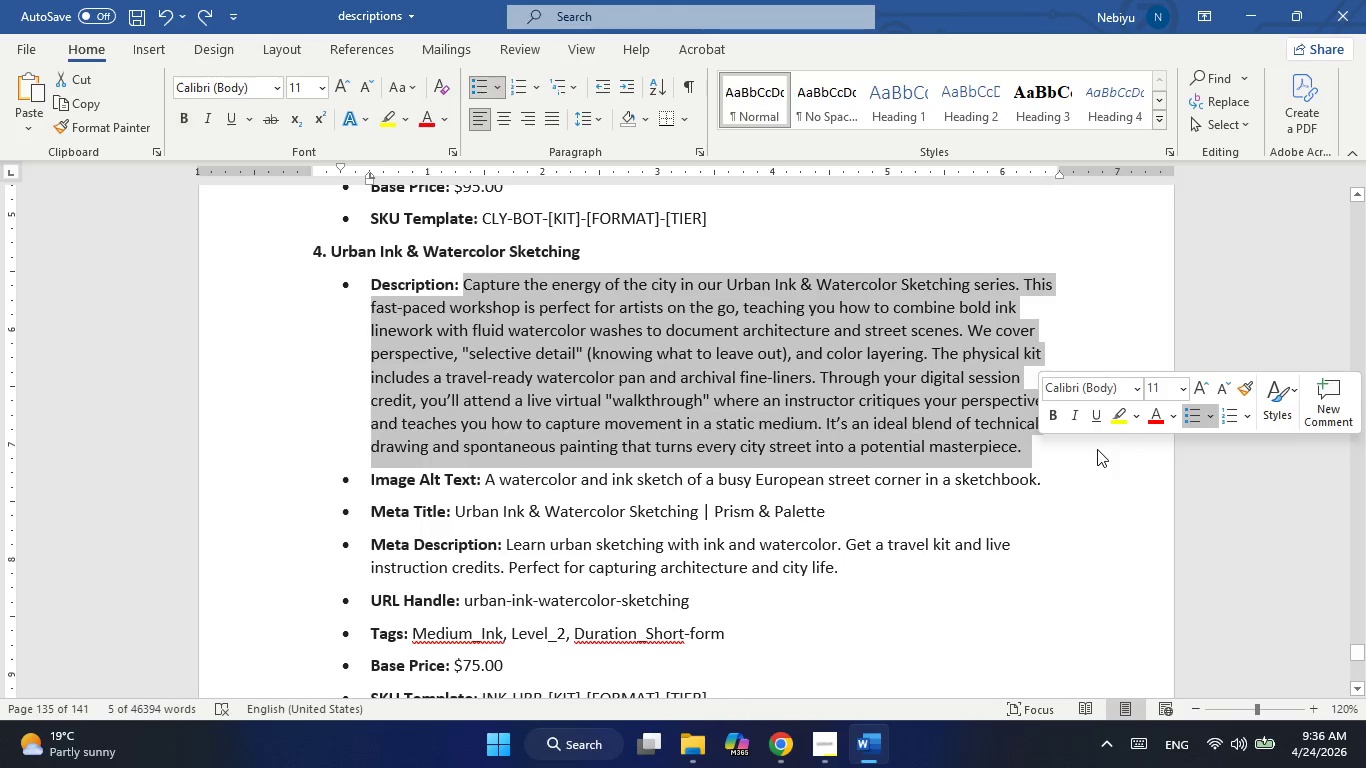 
key(Control+C)
 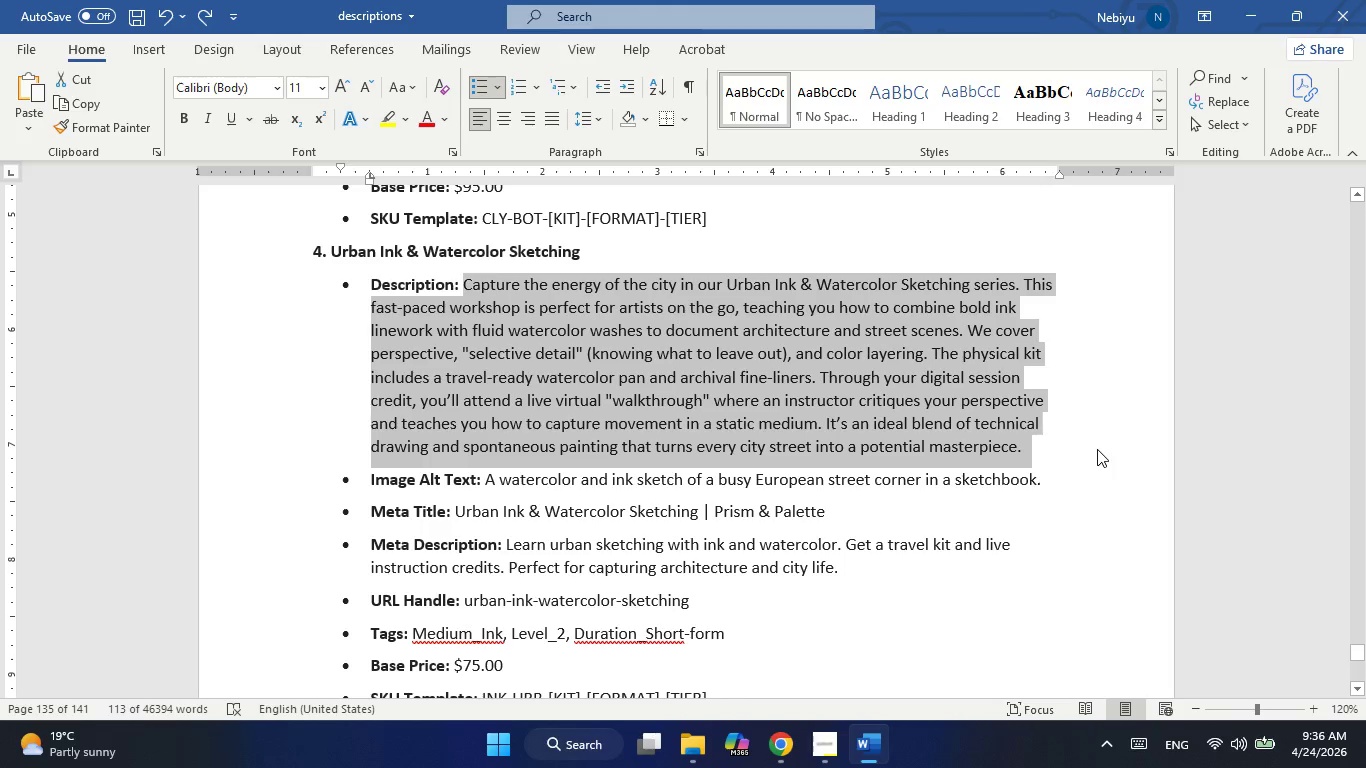 
key(Alt+AltLeft)
 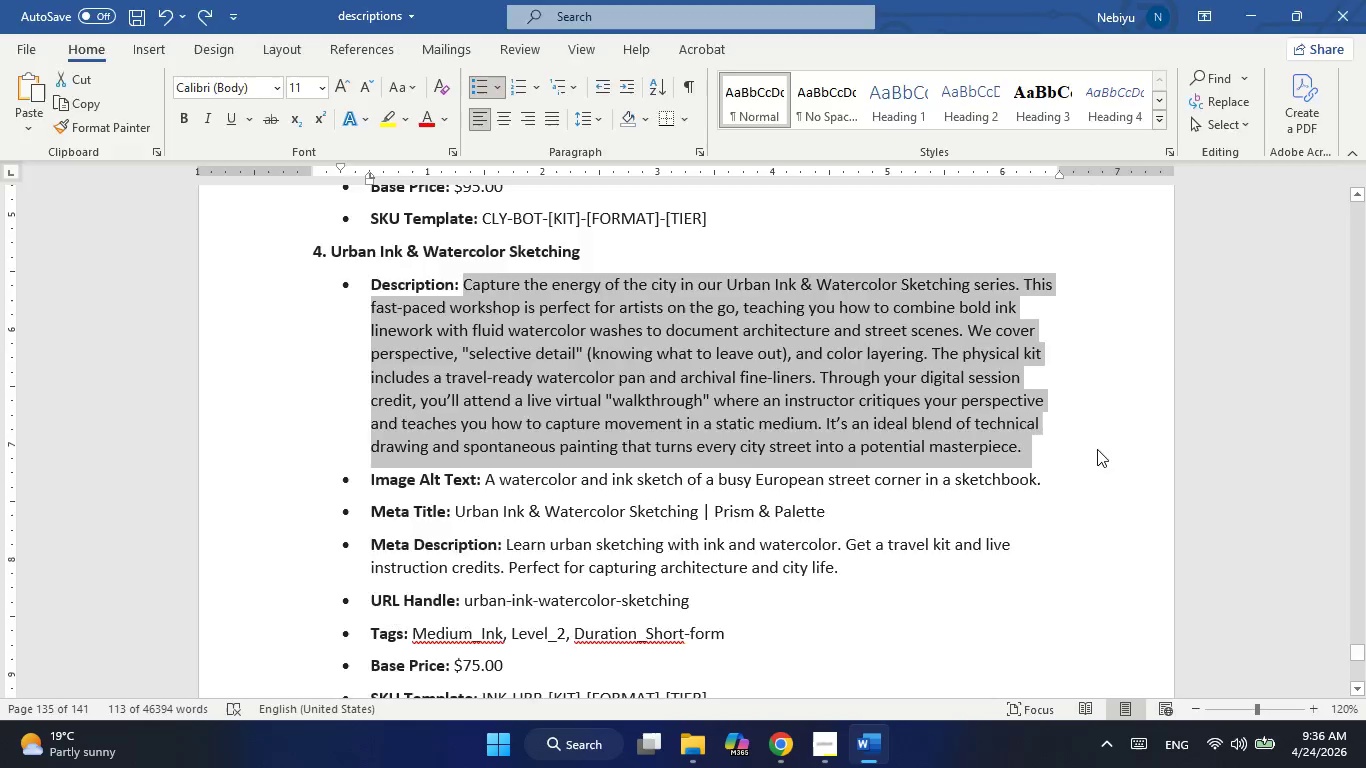 
key(Alt+Tab)
 